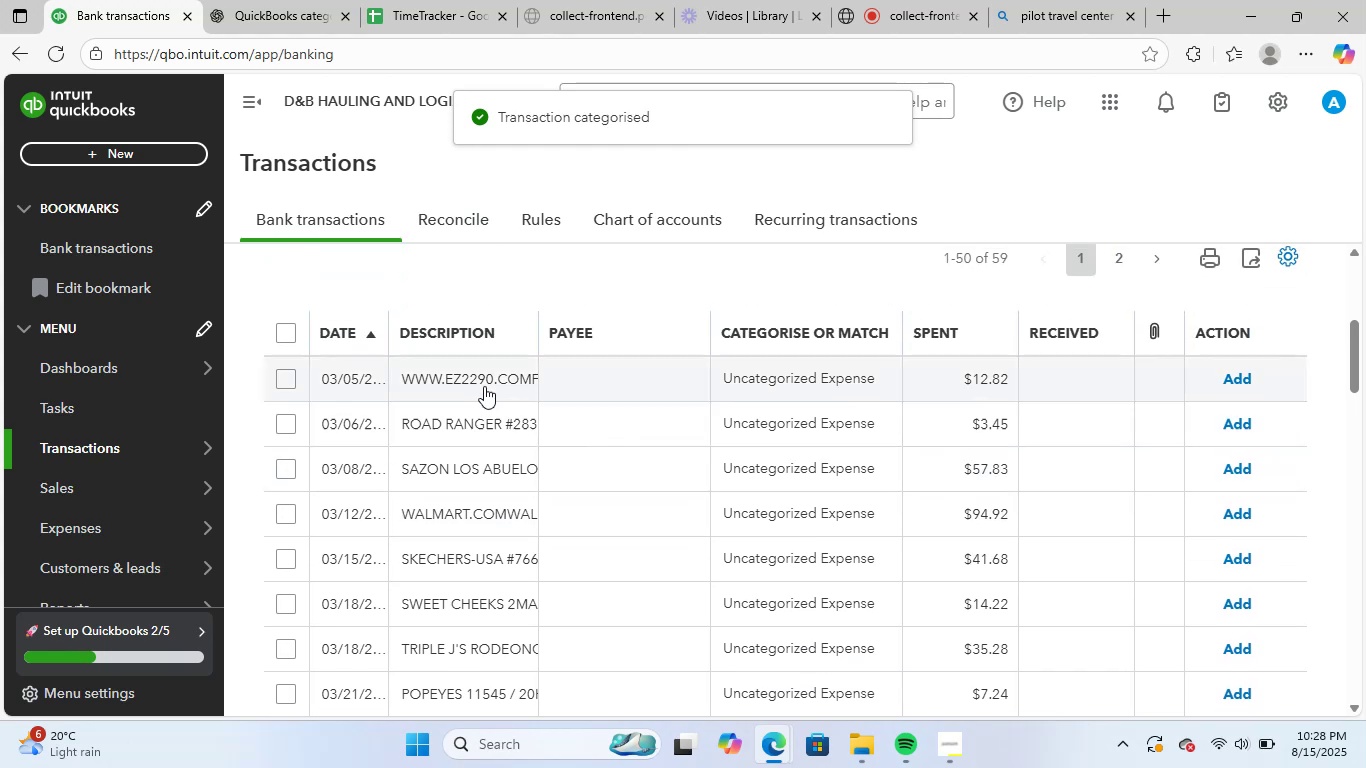 
left_click([480, 384])
 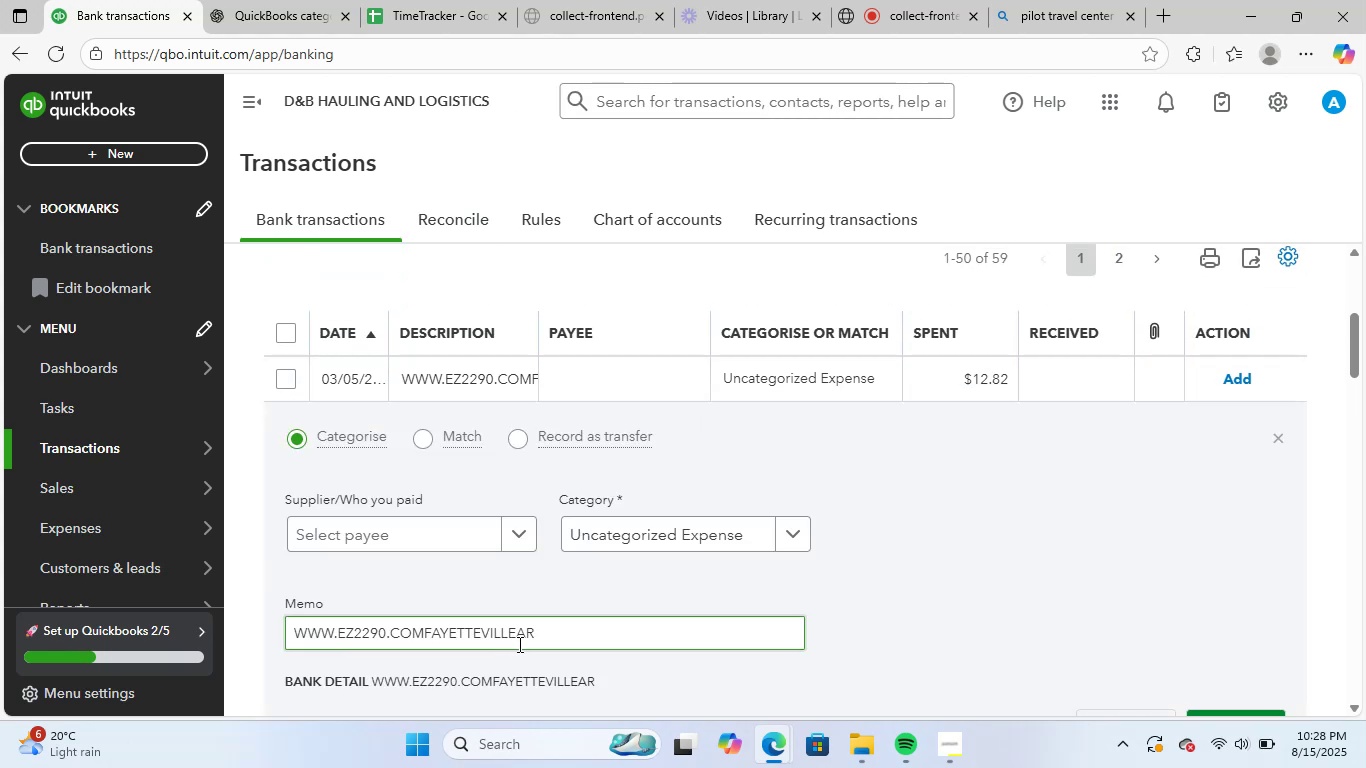 
left_click_drag(start_coordinate=[552, 634], to_coordinate=[262, 629])
 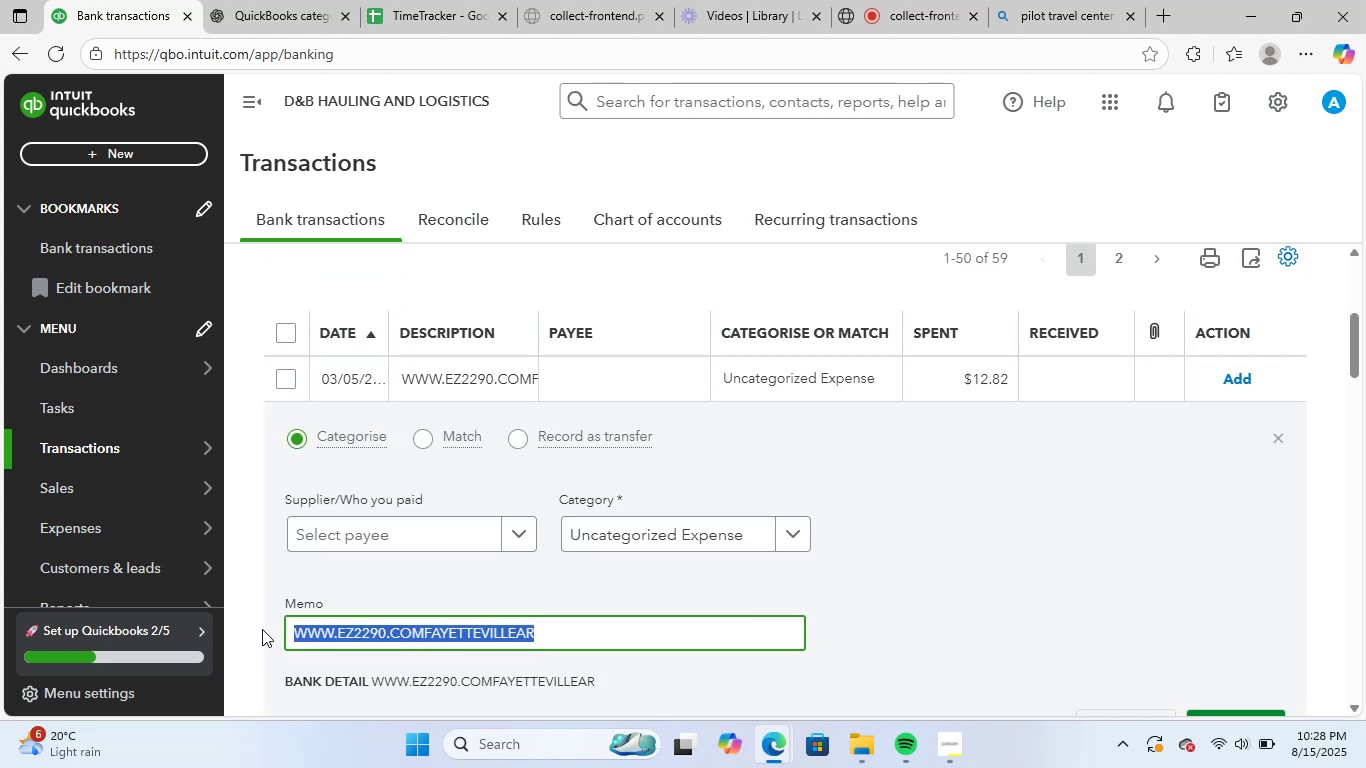 
key(Control+ControlLeft)
 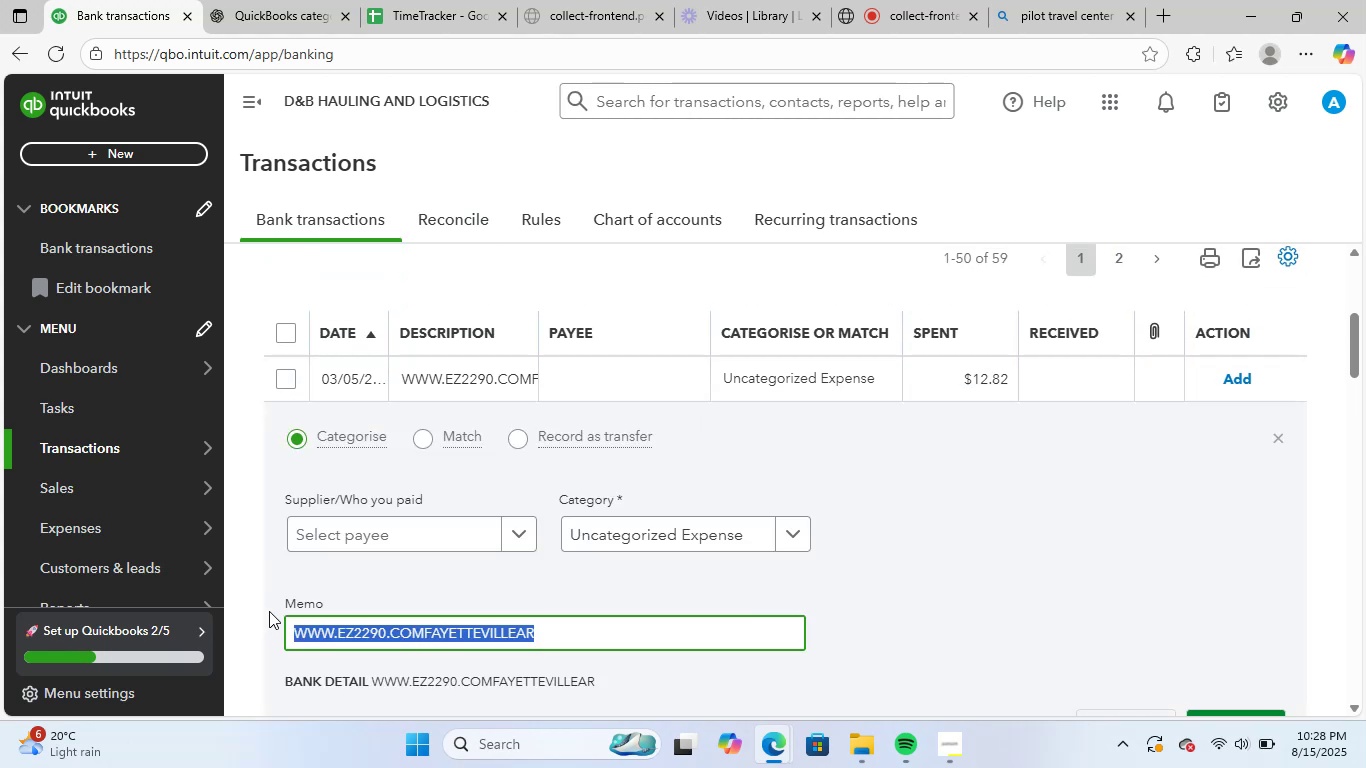 
key(Control+C)
 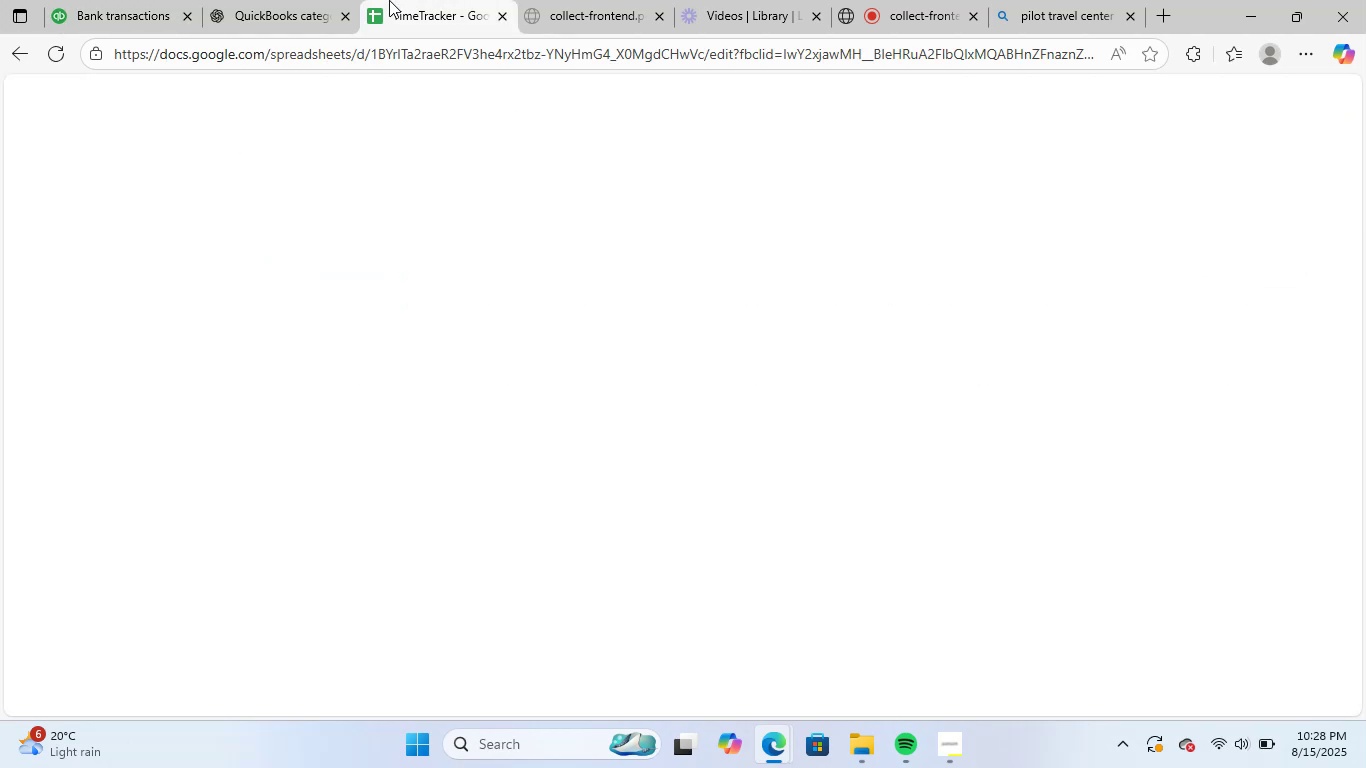 
double_click([299, 0])
 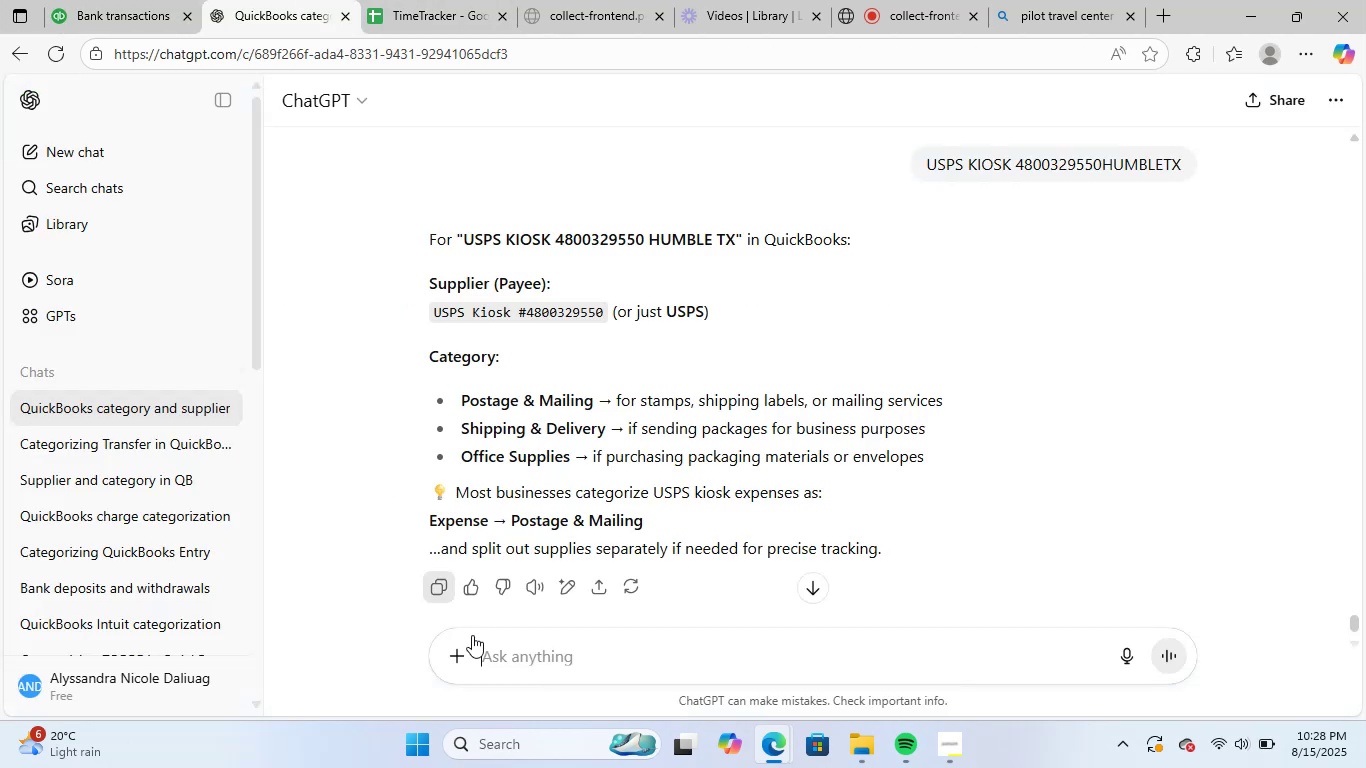 
left_click([547, 657])
 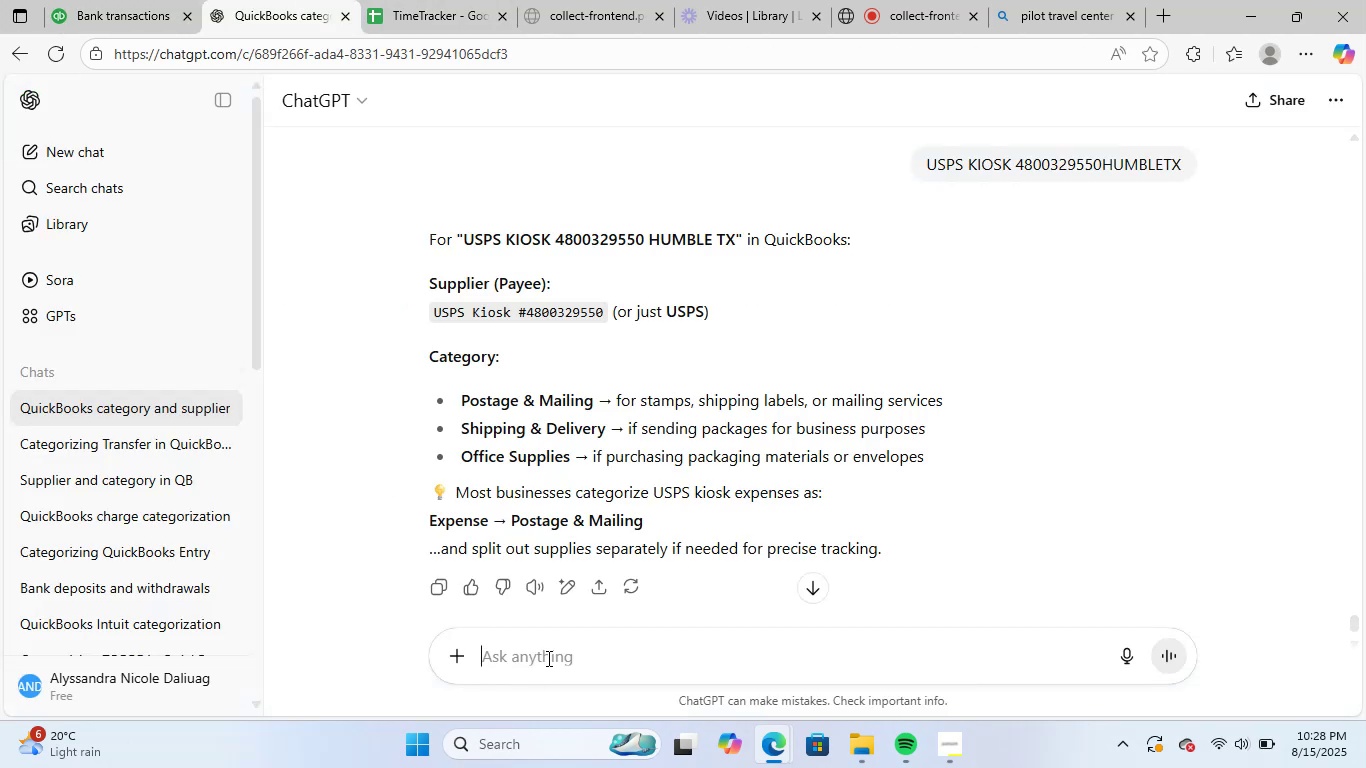 
key(Control+ControlLeft)
 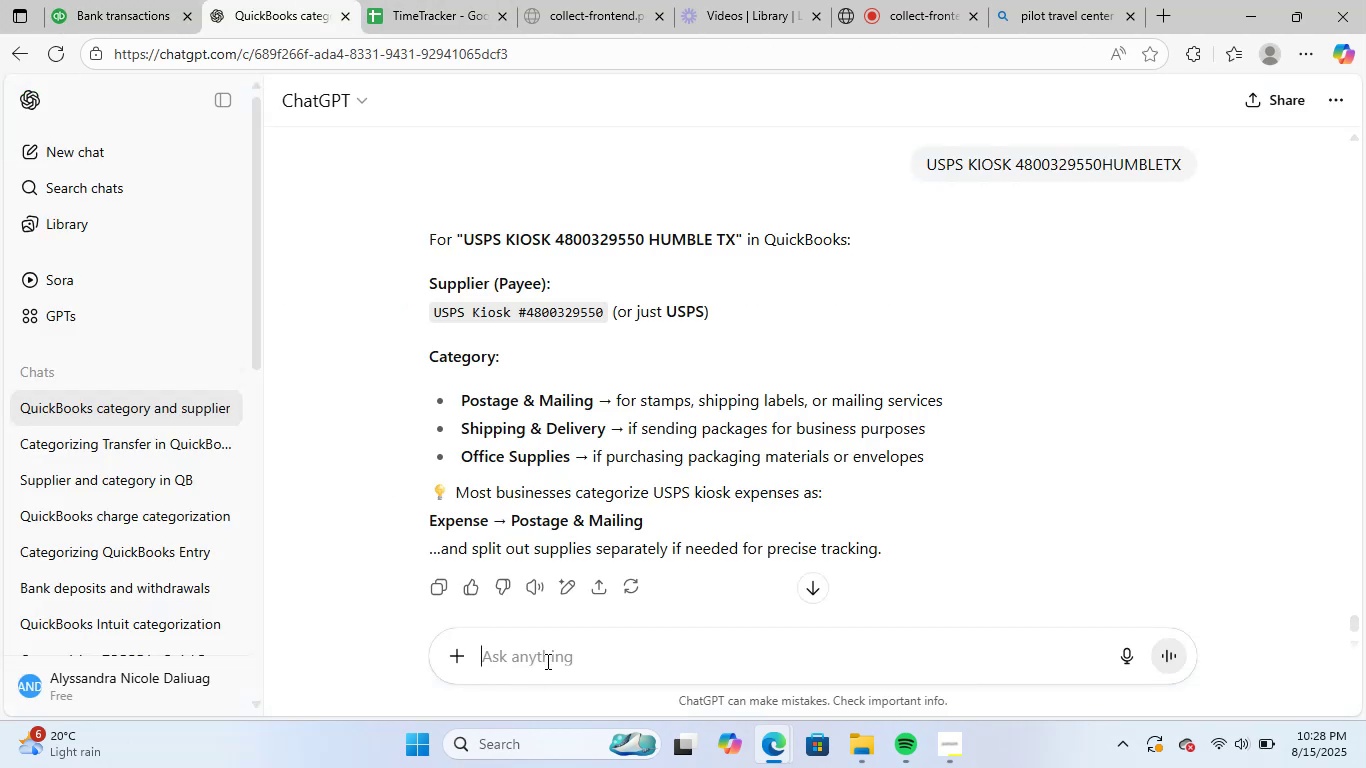 
key(Control+V)
 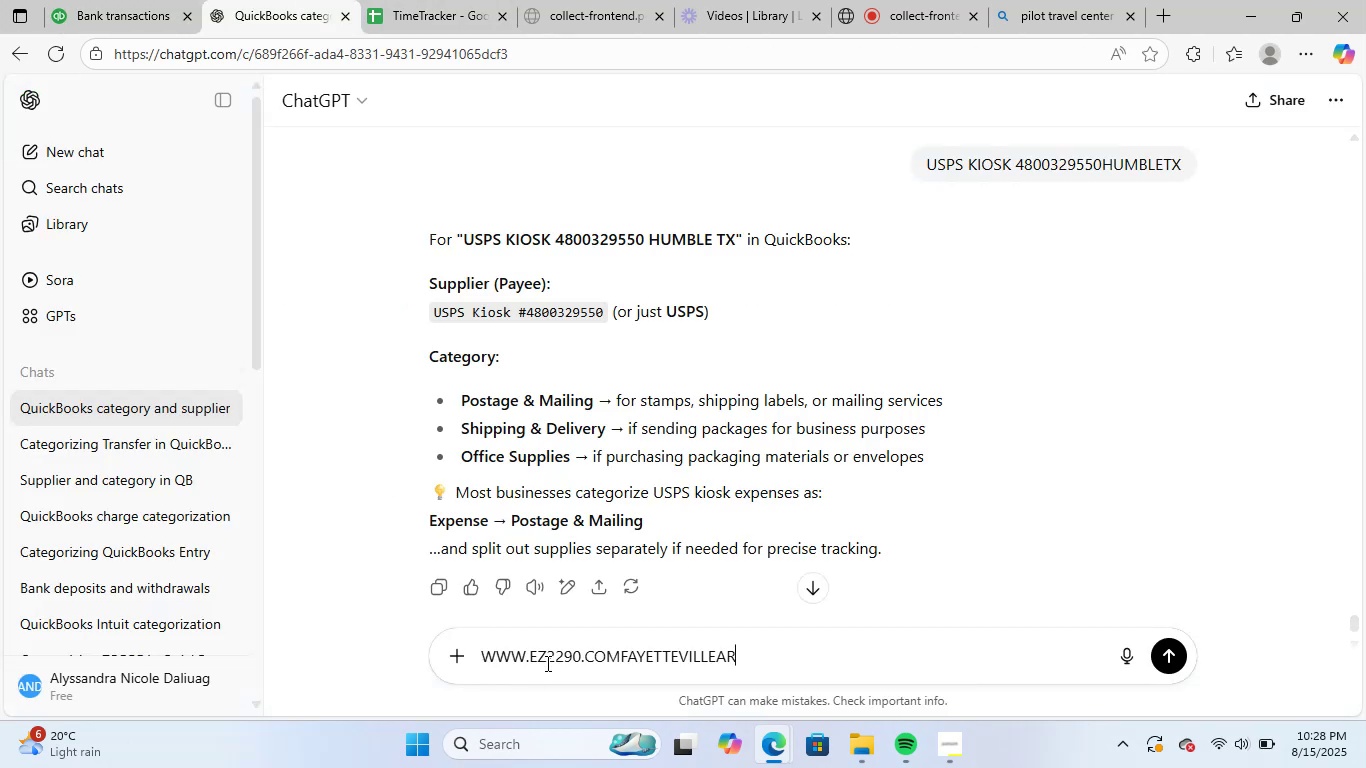 
key(NumpadEnter)
 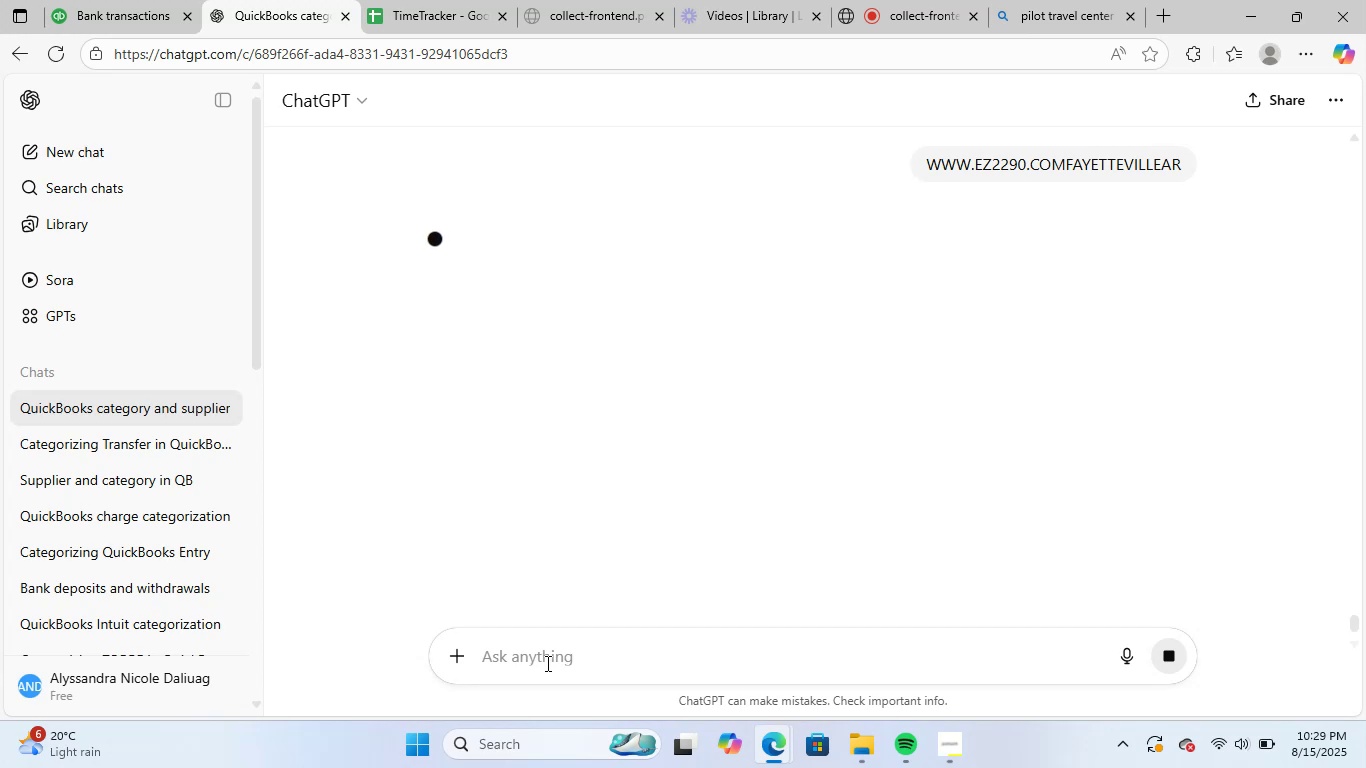 
wait(11.06)
 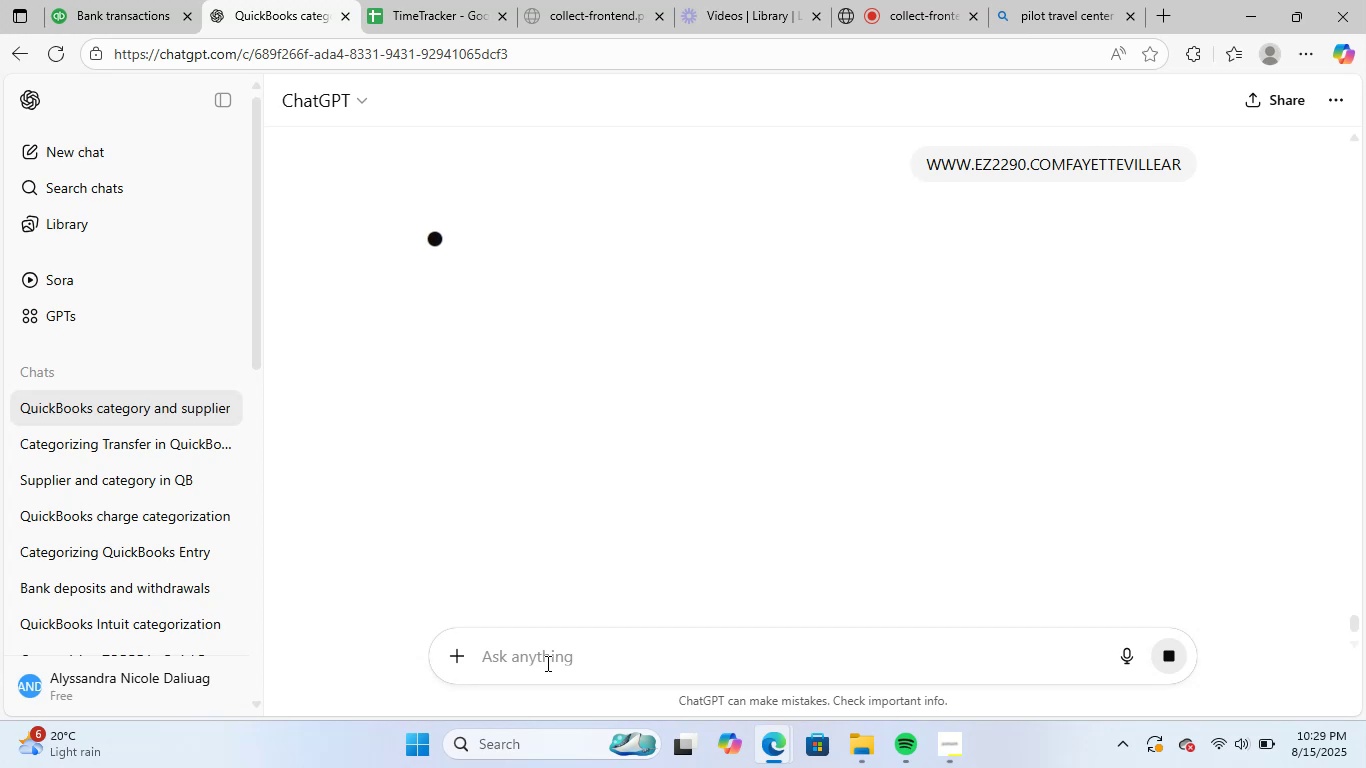 
left_click_drag(start_coordinate=[432, 309], to_coordinate=[549, 312])
 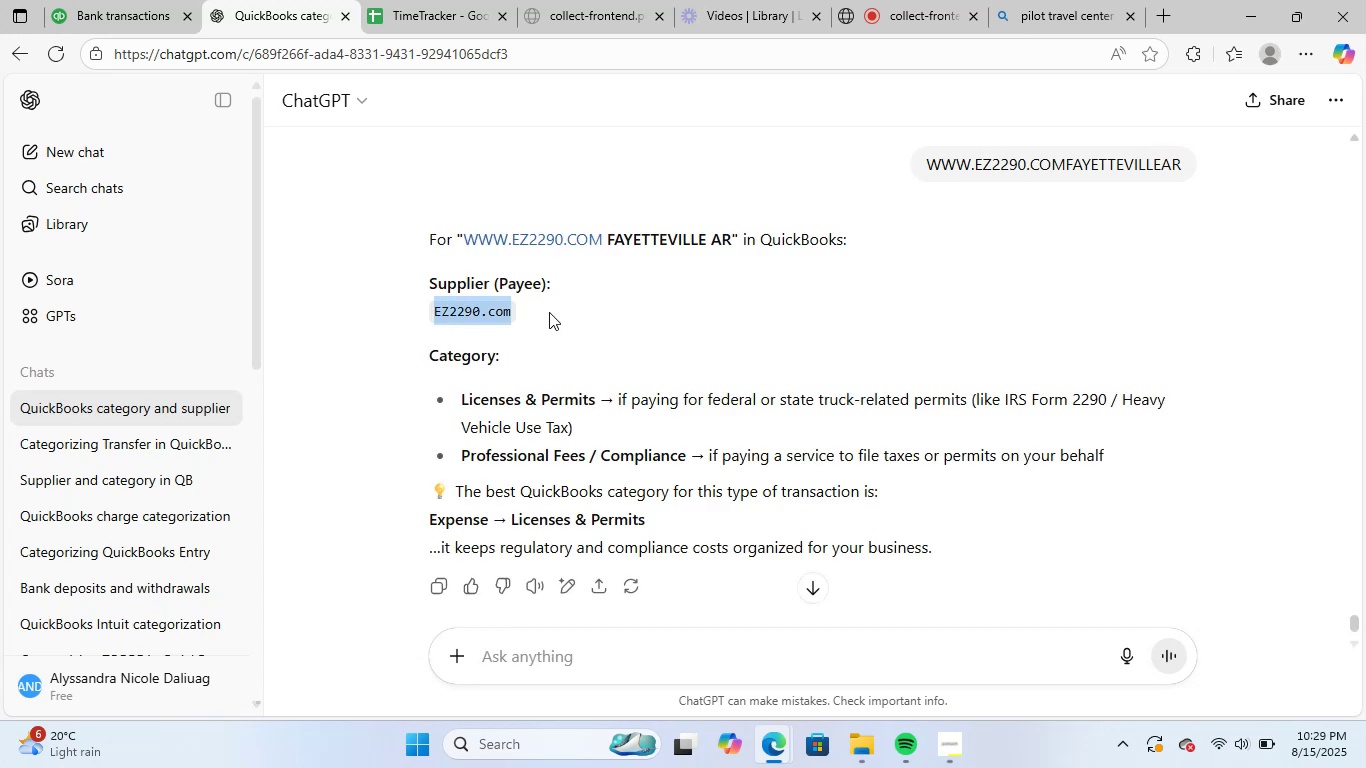 
key(Control+ControlLeft)
 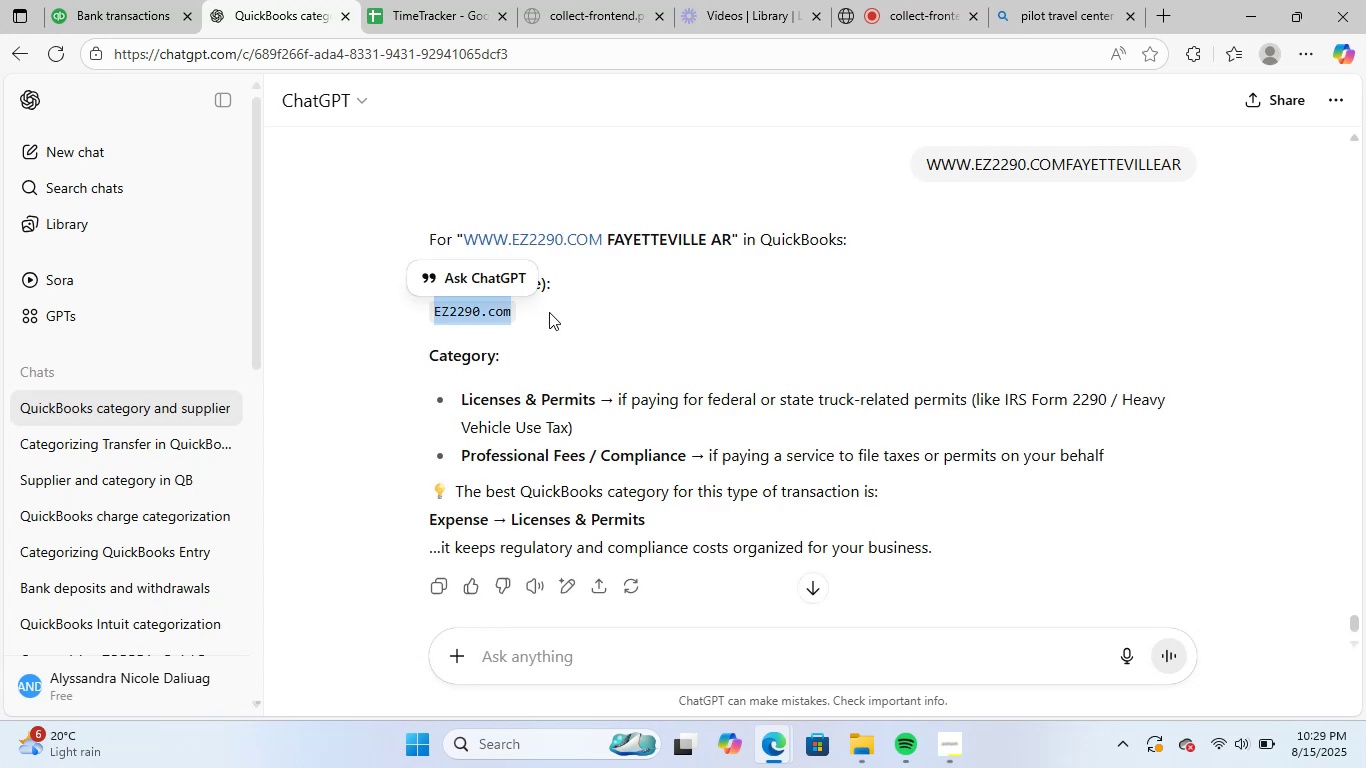 
key(Control+C)
 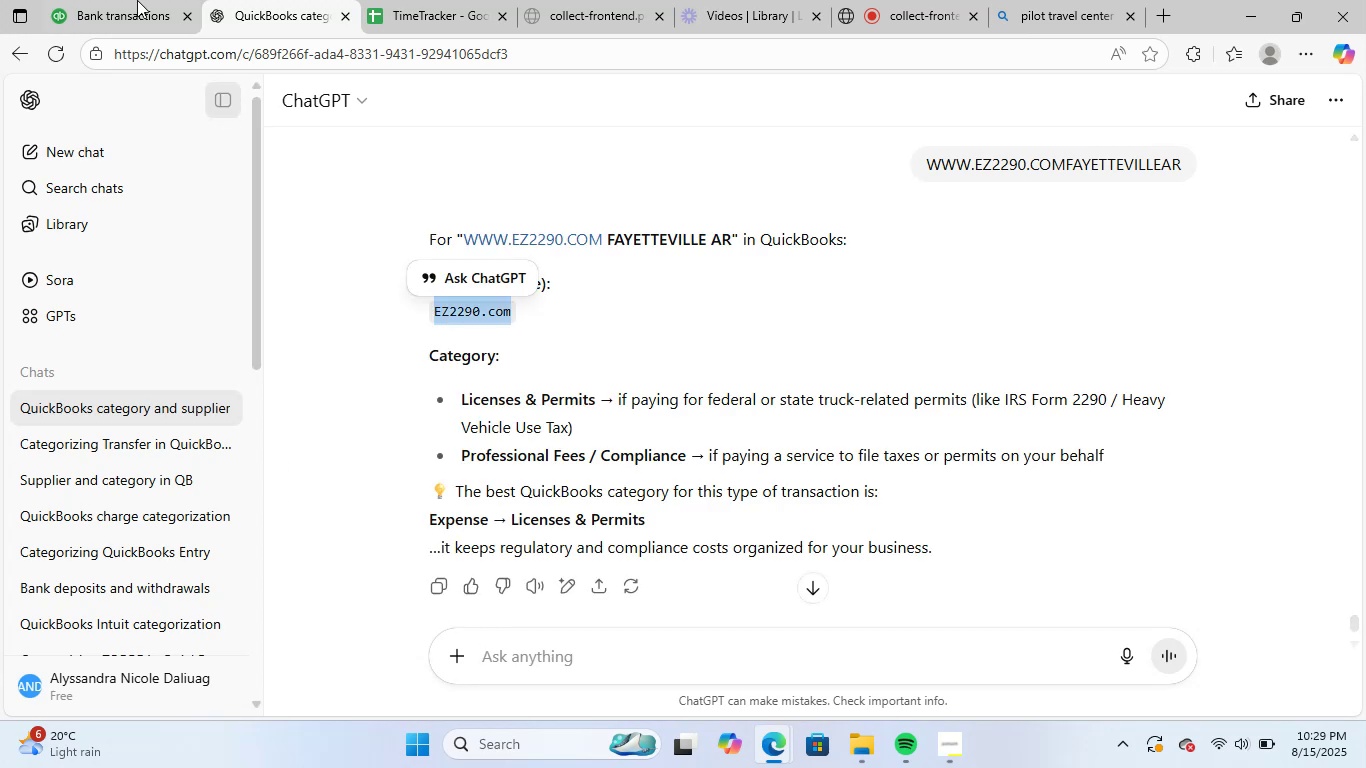 
left_click([125, 0])
 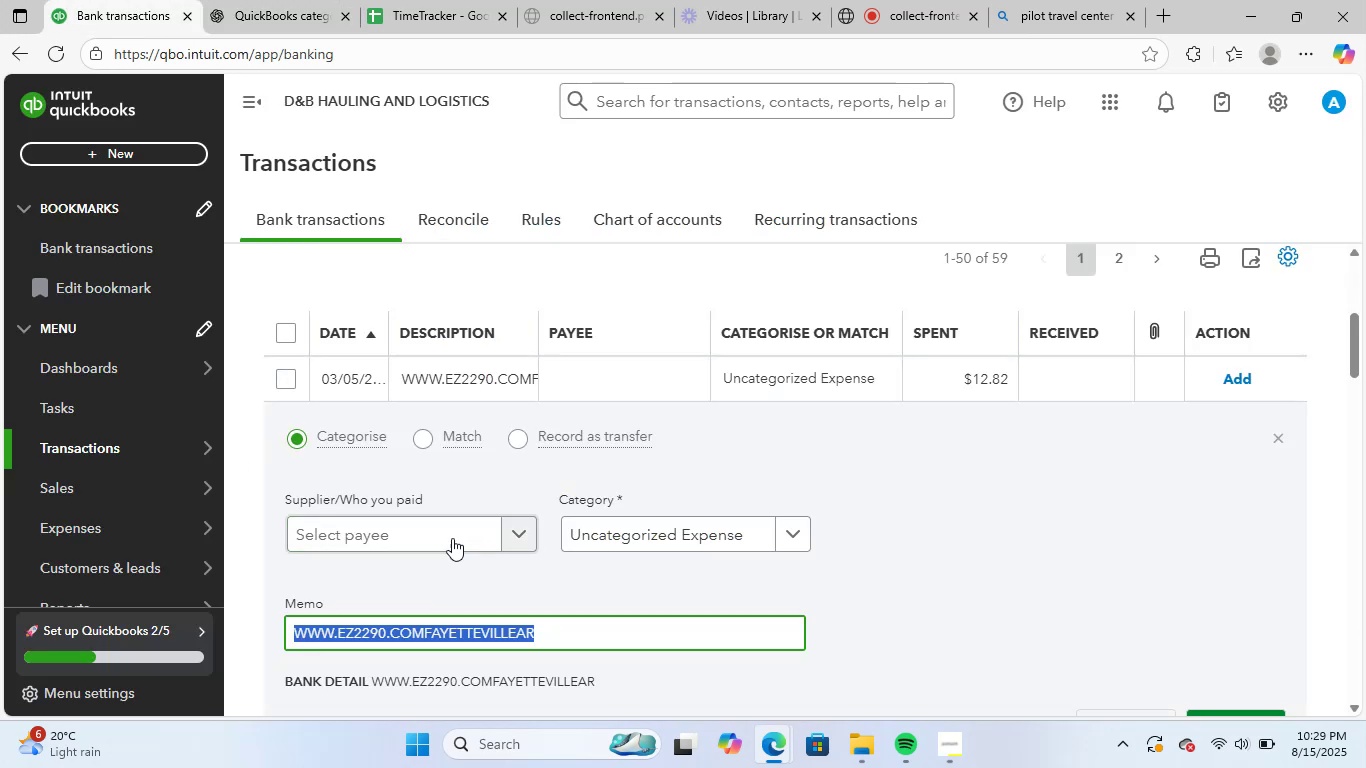 
left_click([453, 534])
 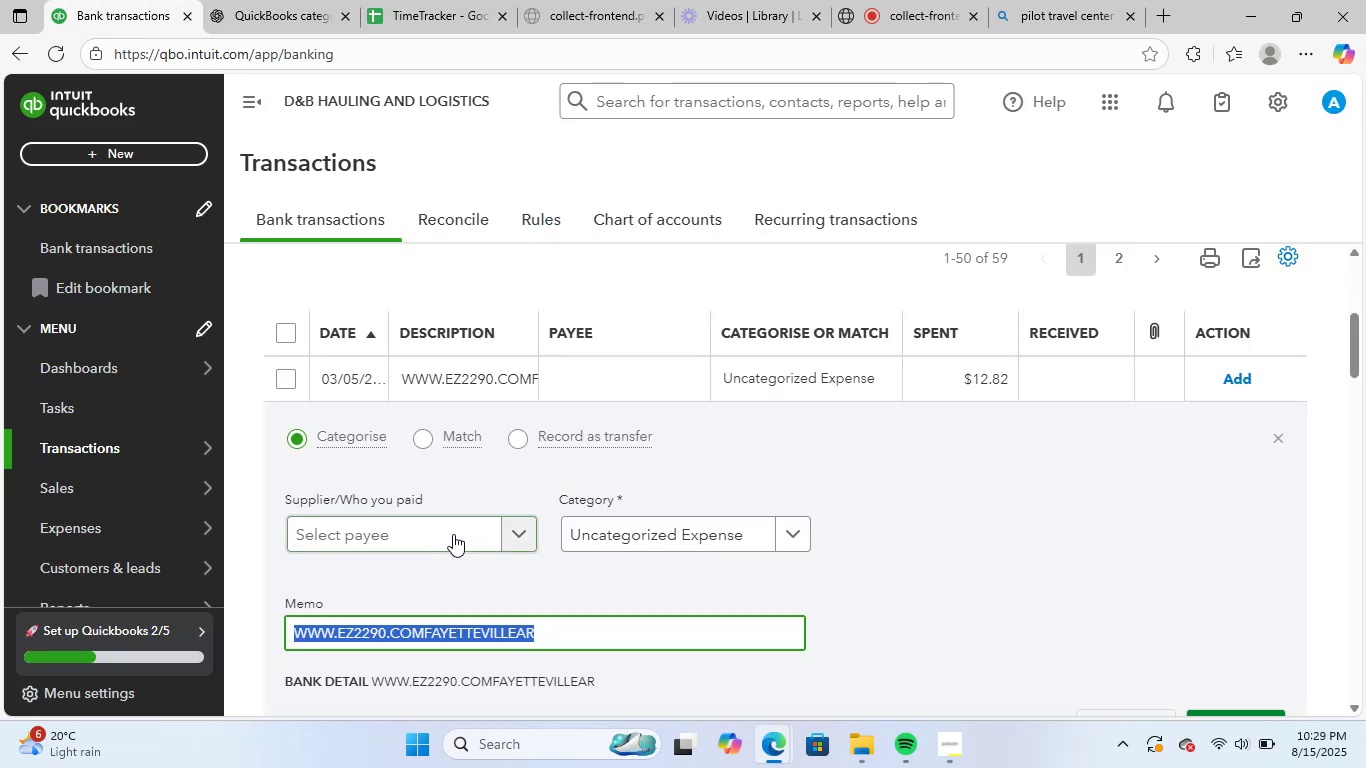 
key(Control+ControlLeft)
 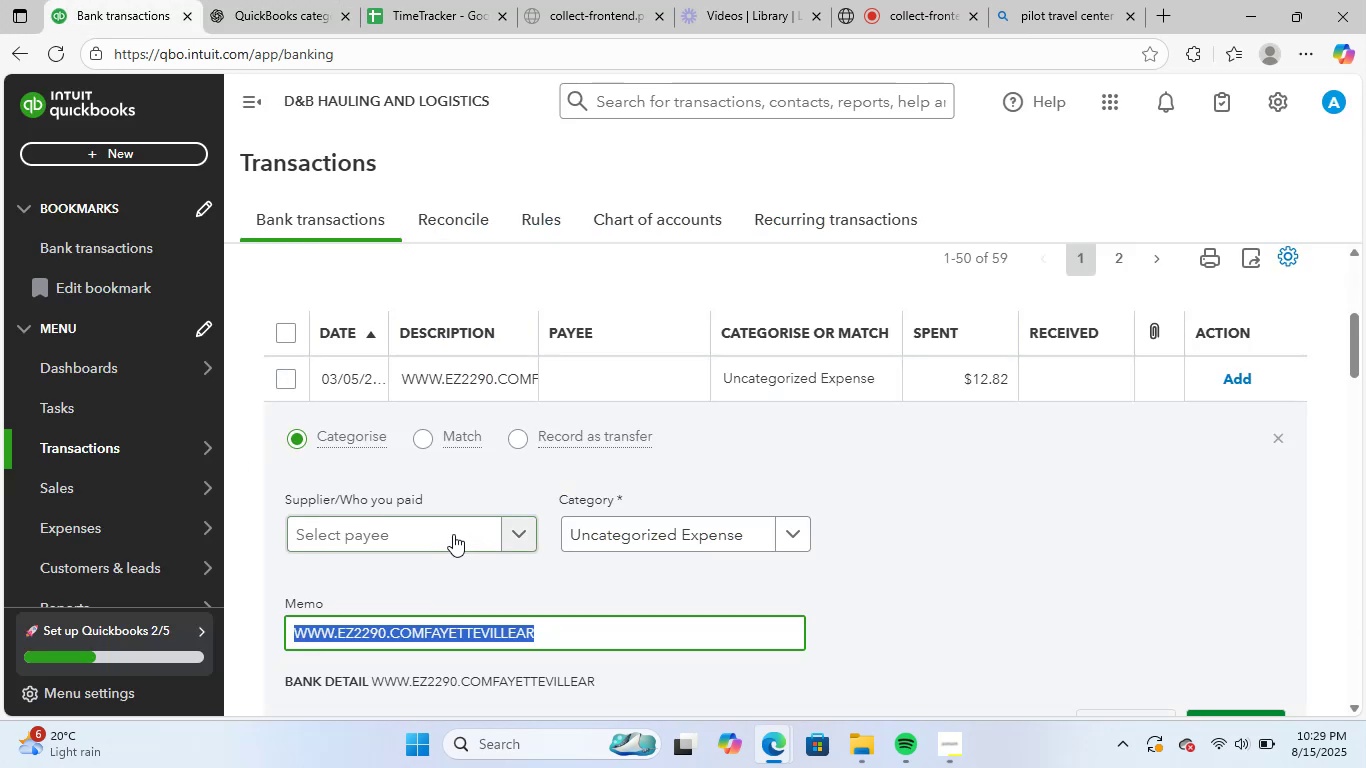 
key(Control+V)
 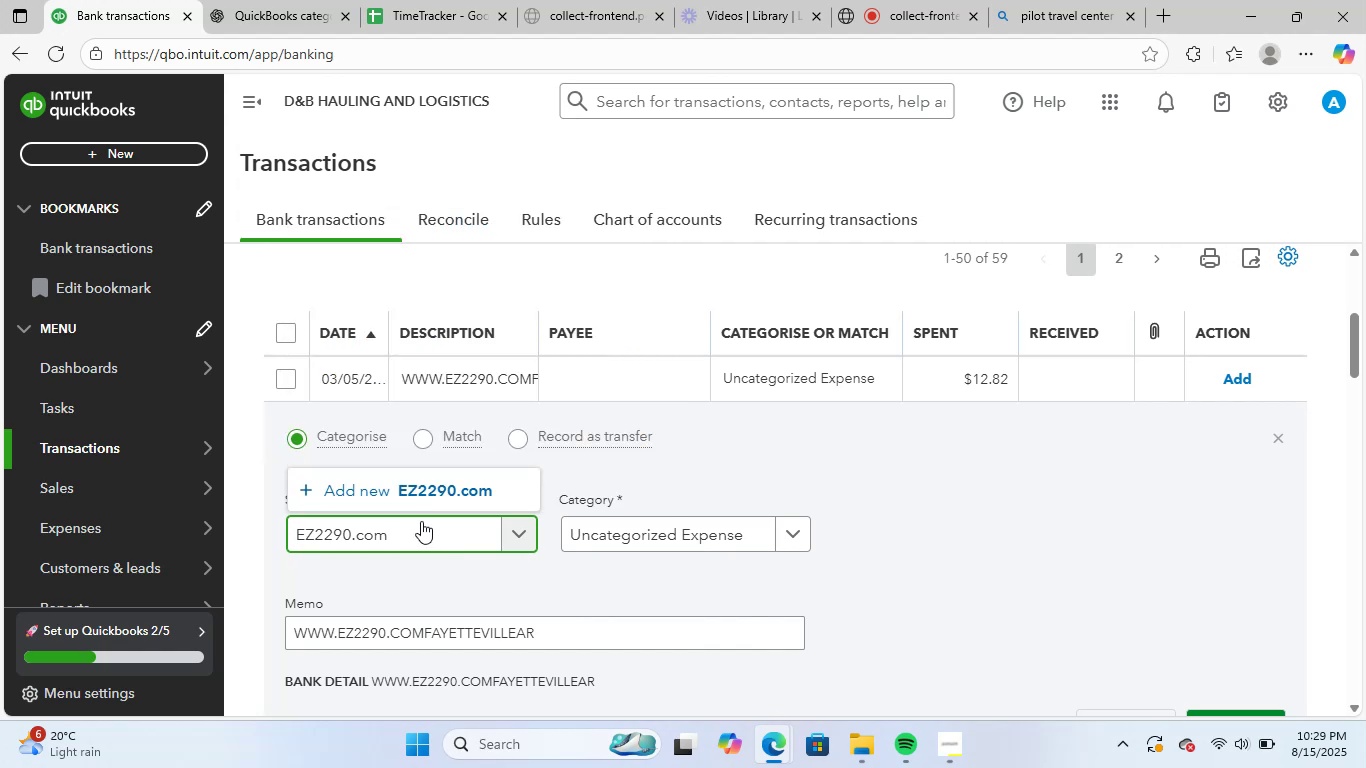 
left_click([459, 482])
 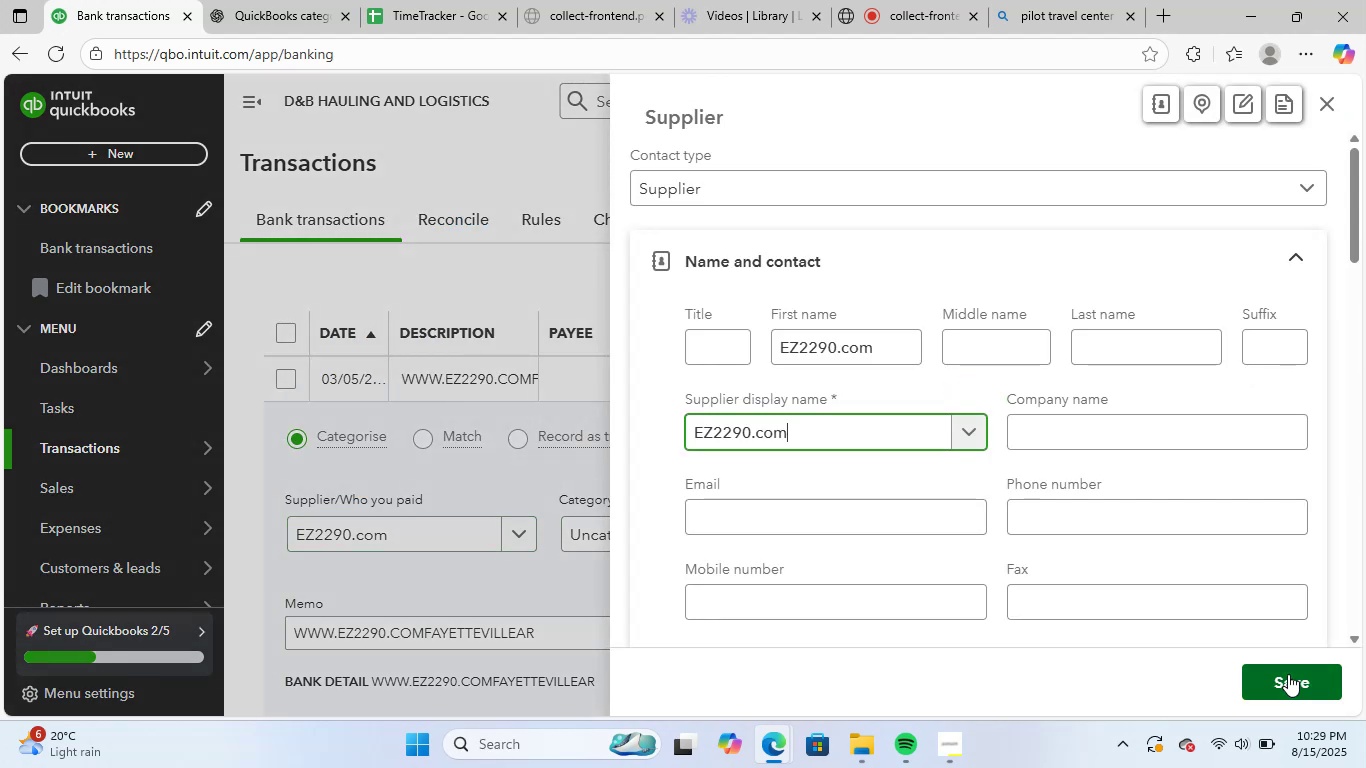 
left_click([1288, 674])
 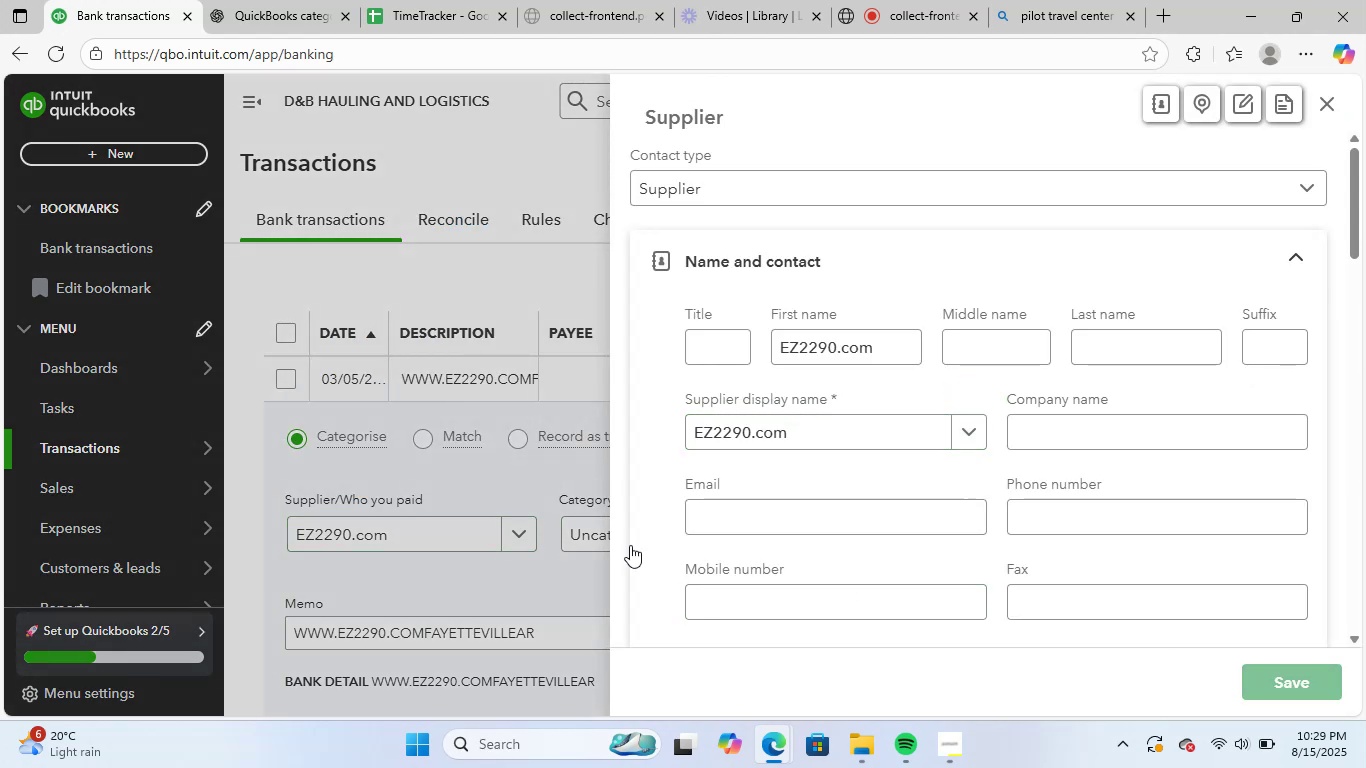 
left_click([626, 543])
 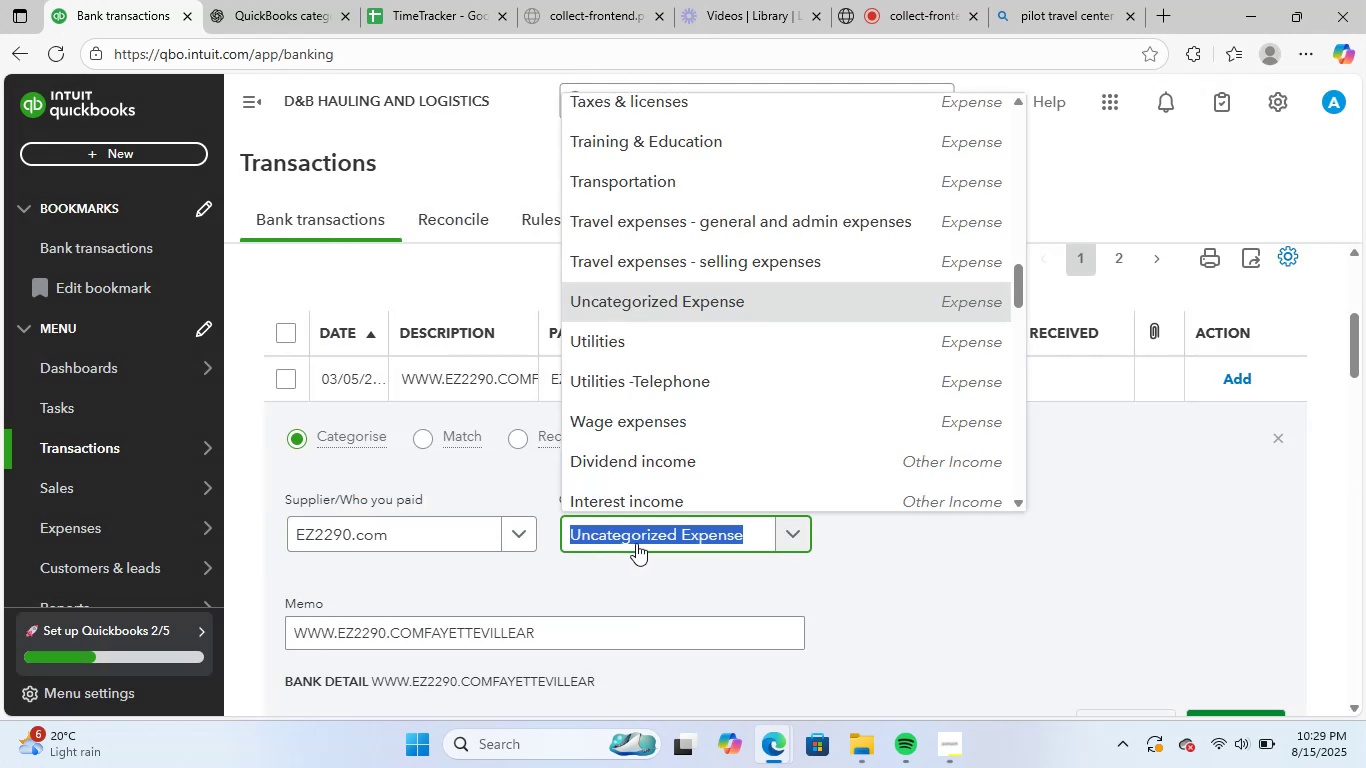 
type(lice)
 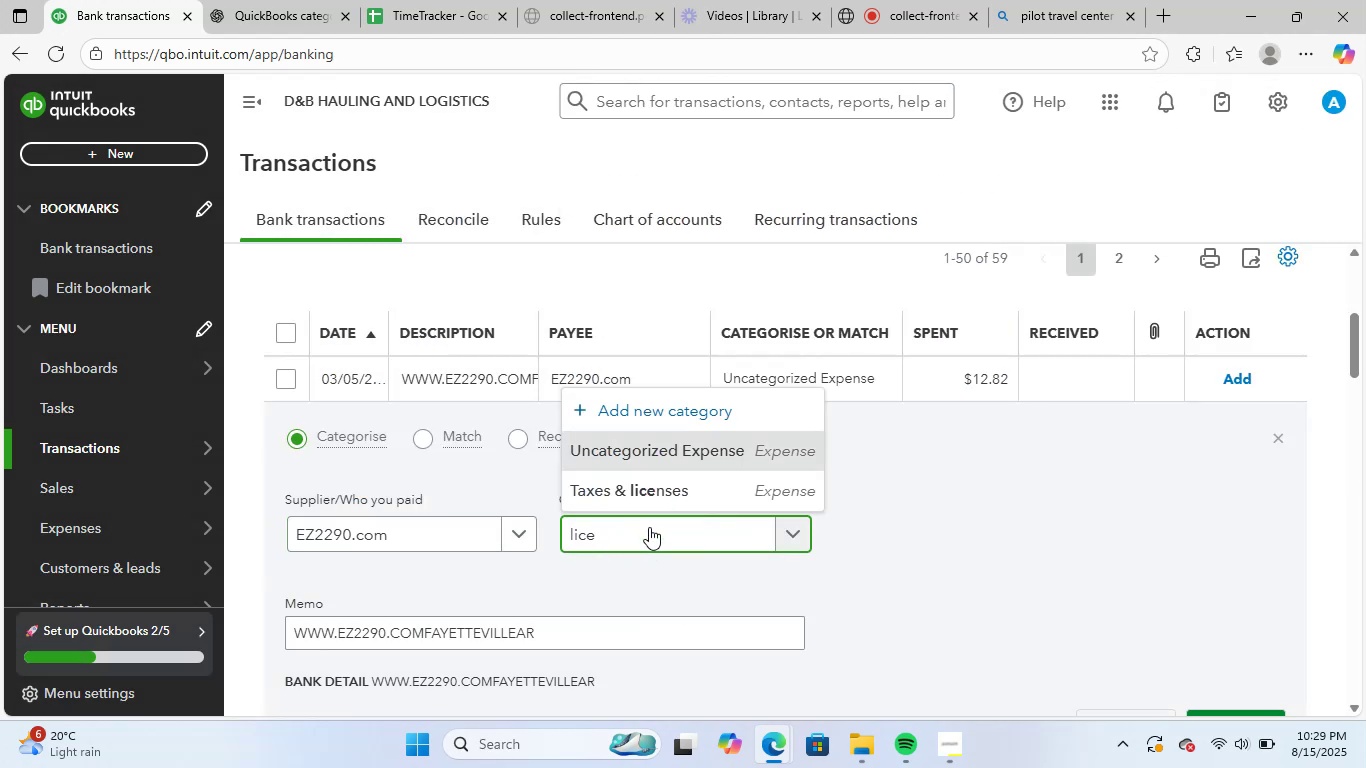 
left_click([689, 493])
 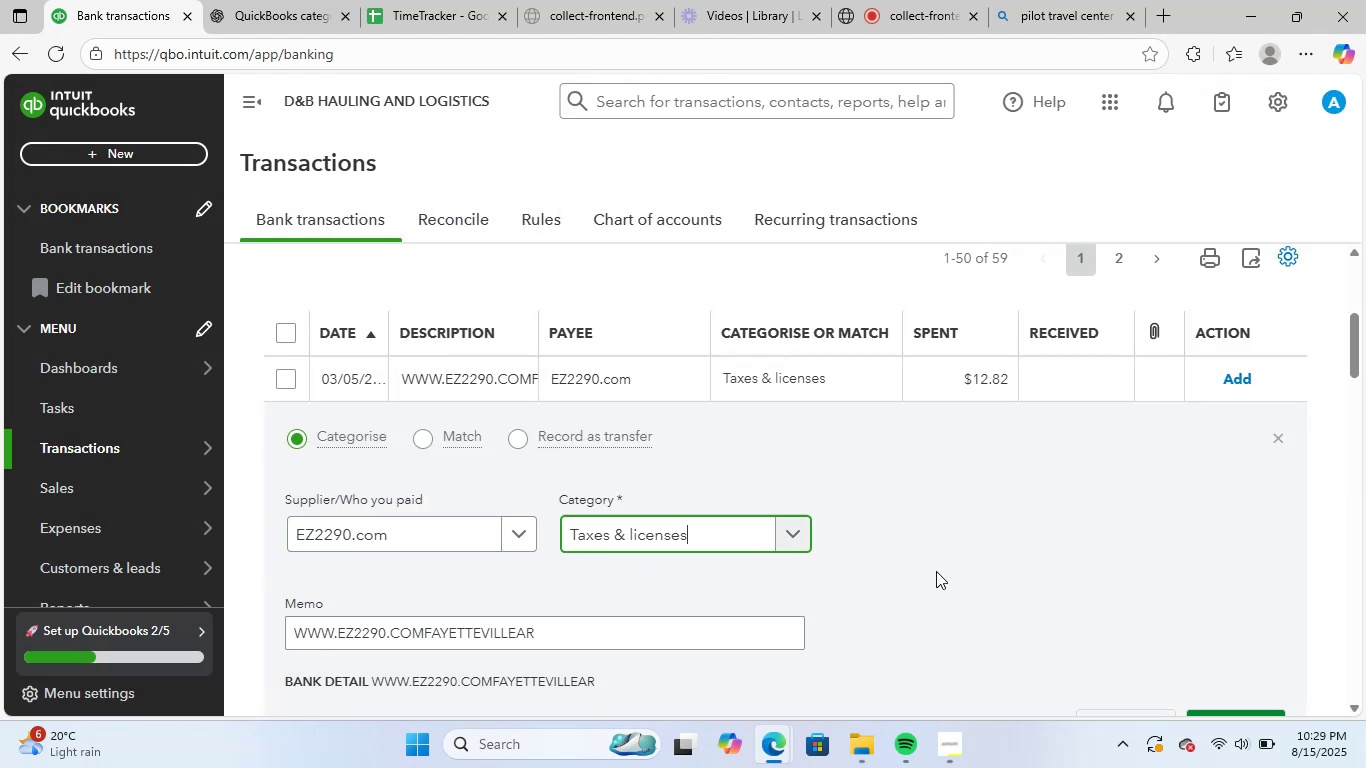 
scroll: coordinate [936, 571], scroll_direction: down, amount: 2.0
 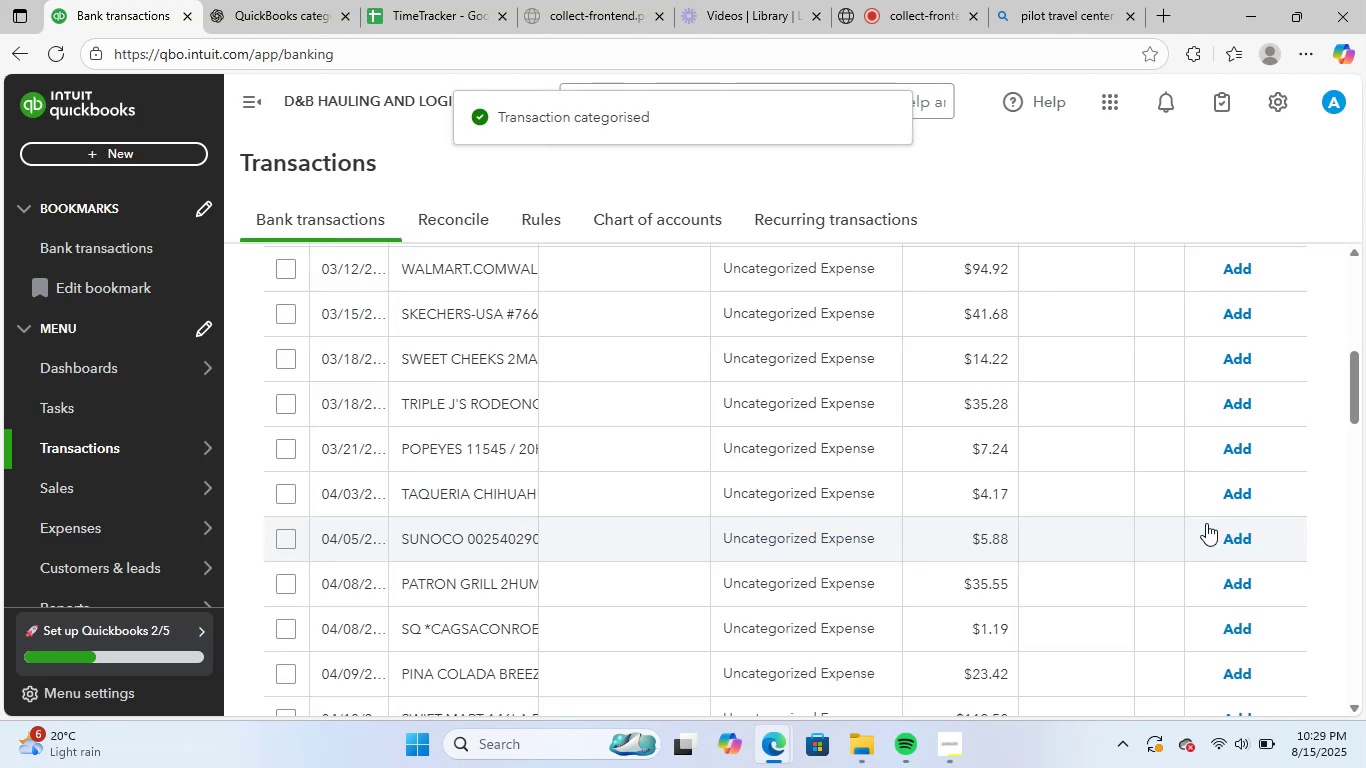 
wait(5.41)
 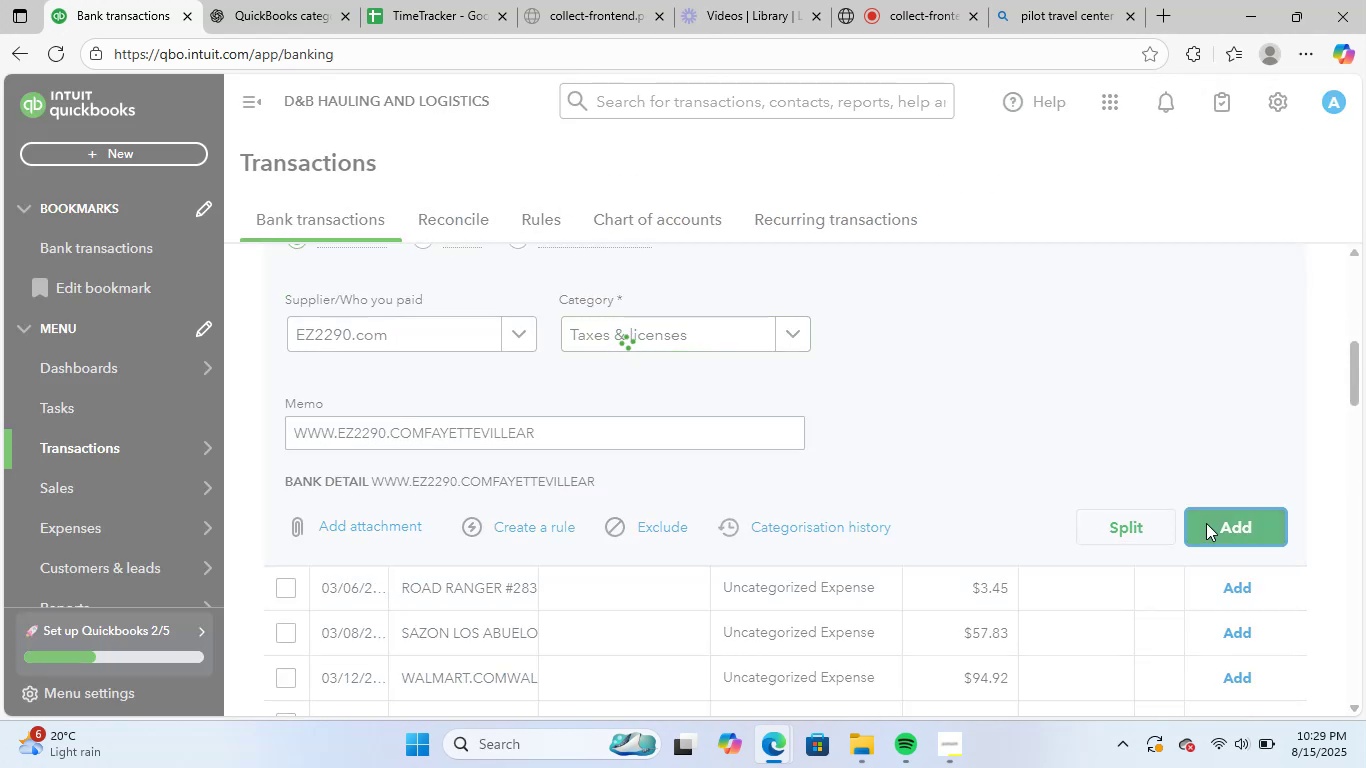 
scroll: coordinate [488, 387], scroll_direction: up, amount: 3.0
 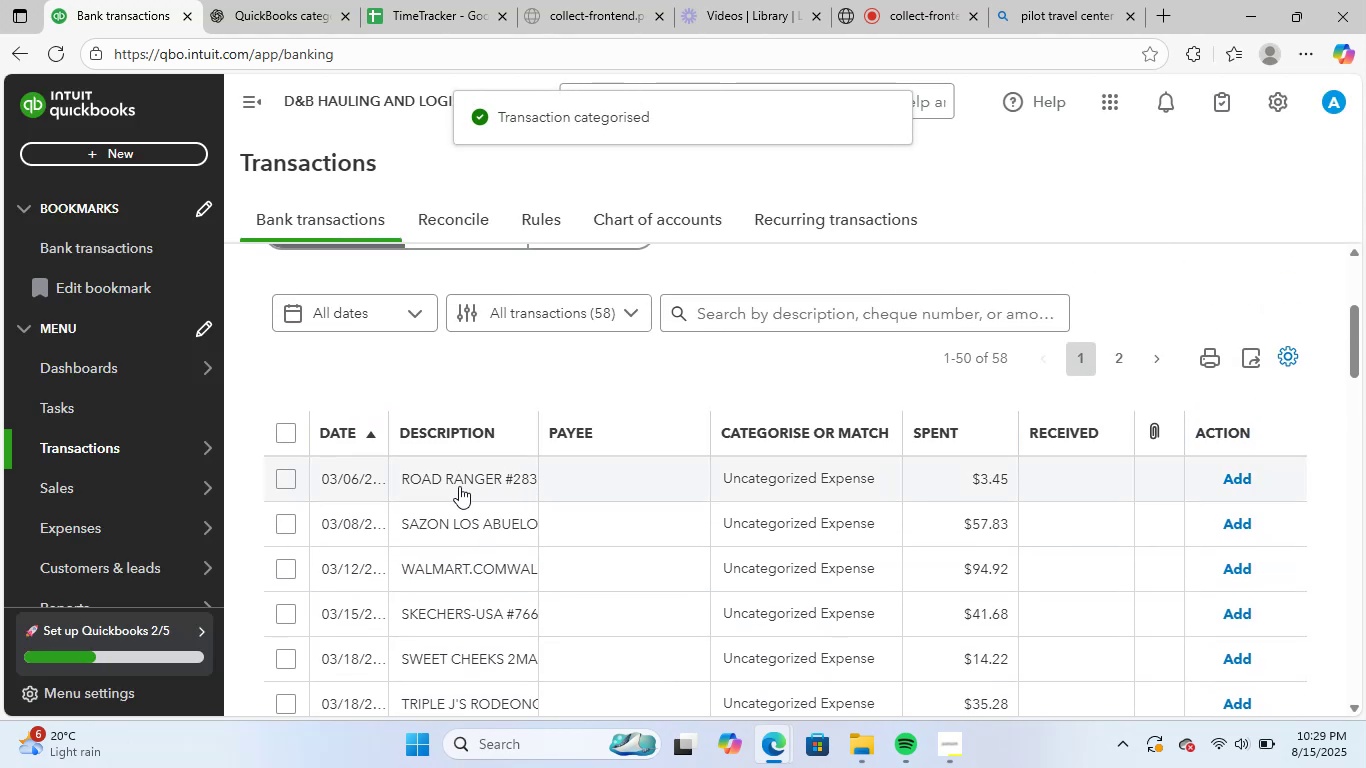 
left_click([457, 486])
 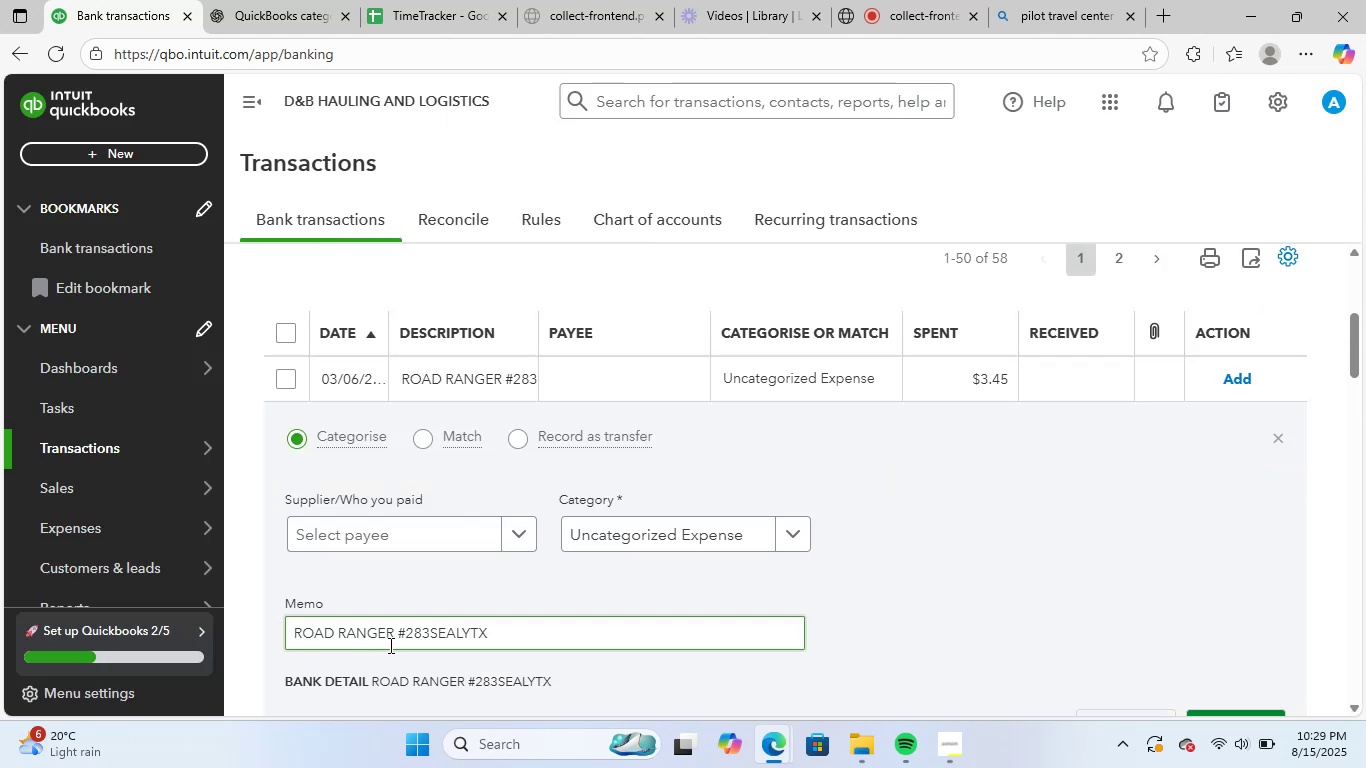 
left_click_drag(start_coordinate=[394, 638], to_coordinate=[286, 635])
 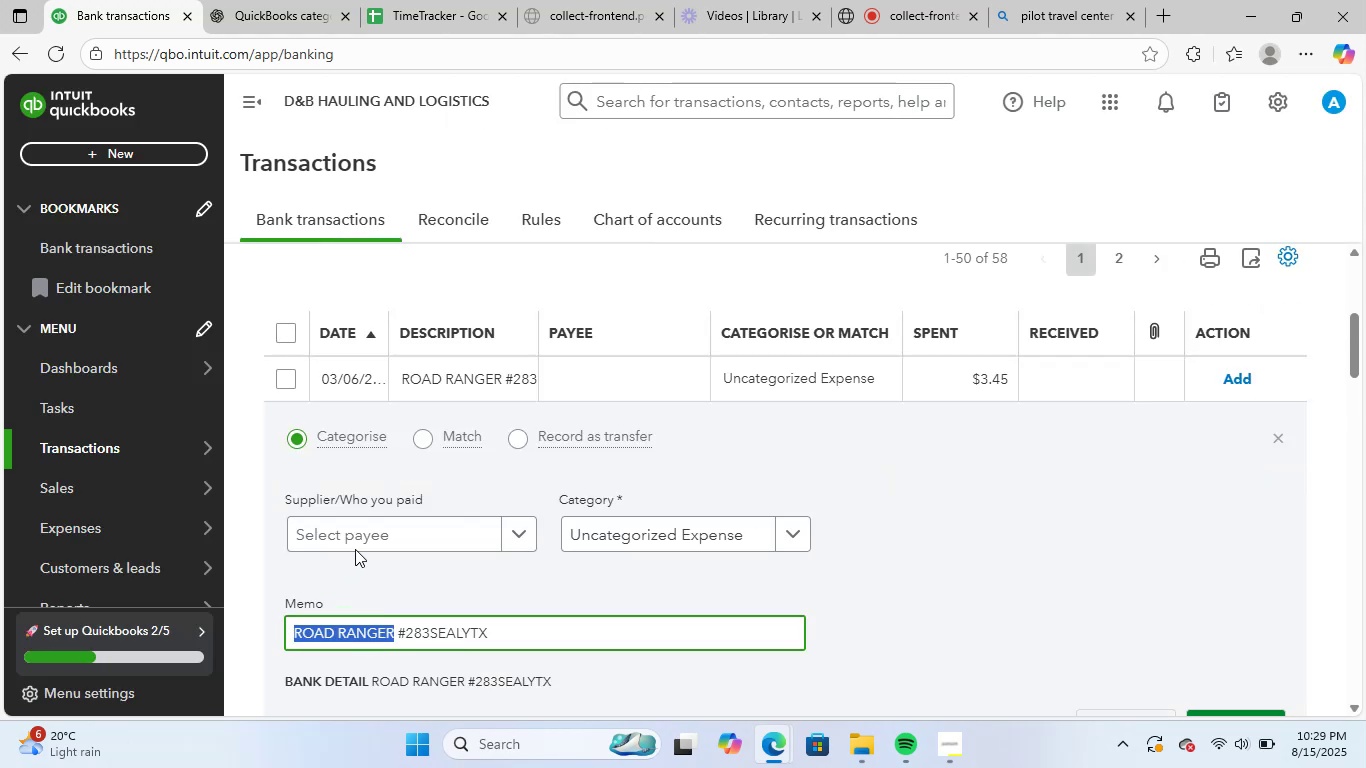 
key(Control+ControlLeft)
 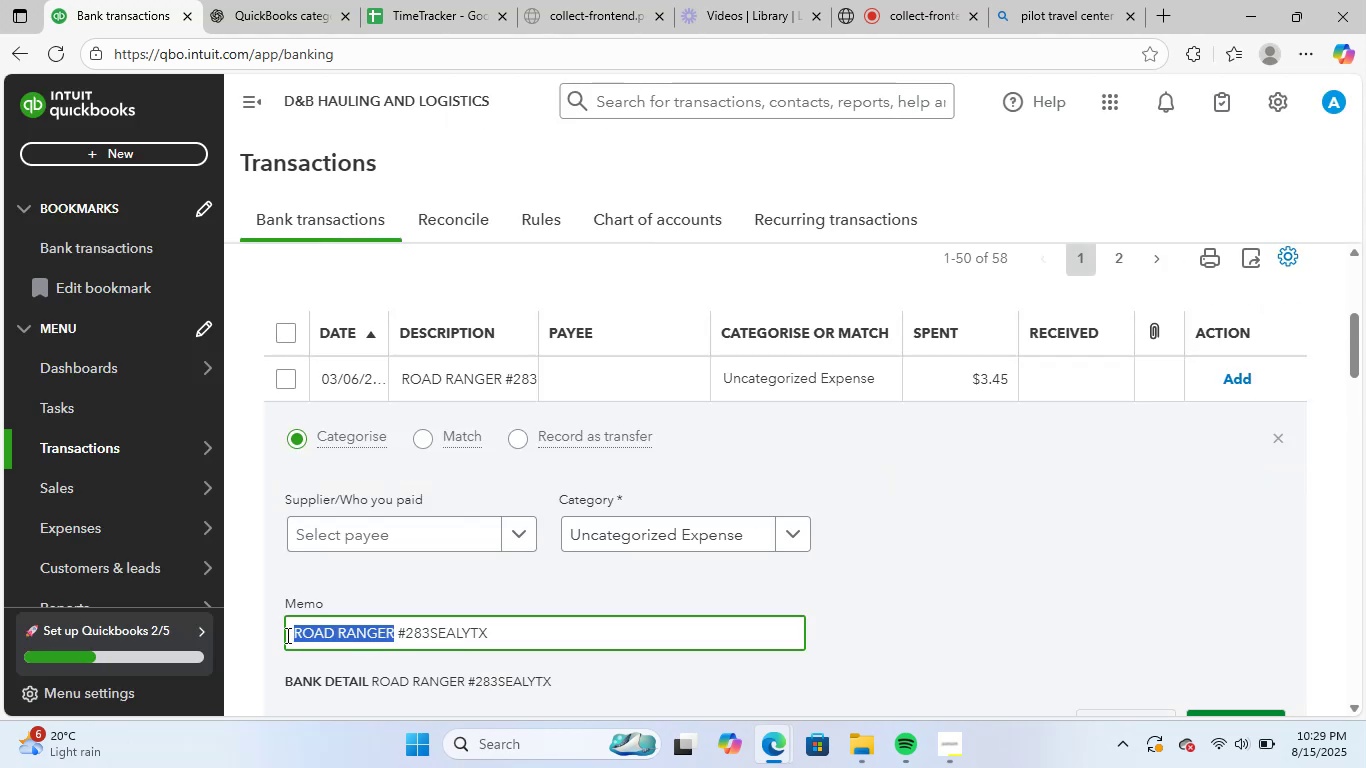 
key(Control+C)
 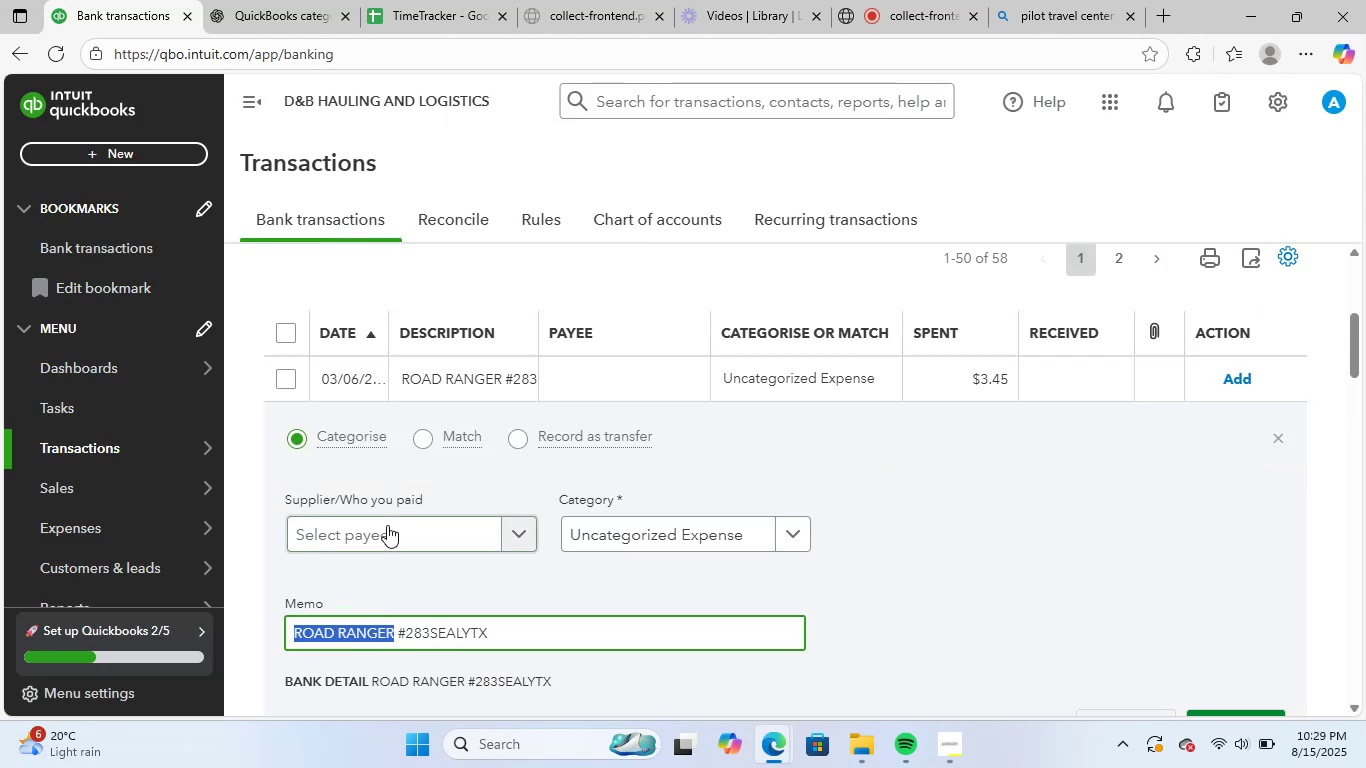 
left_click([388, 525])
 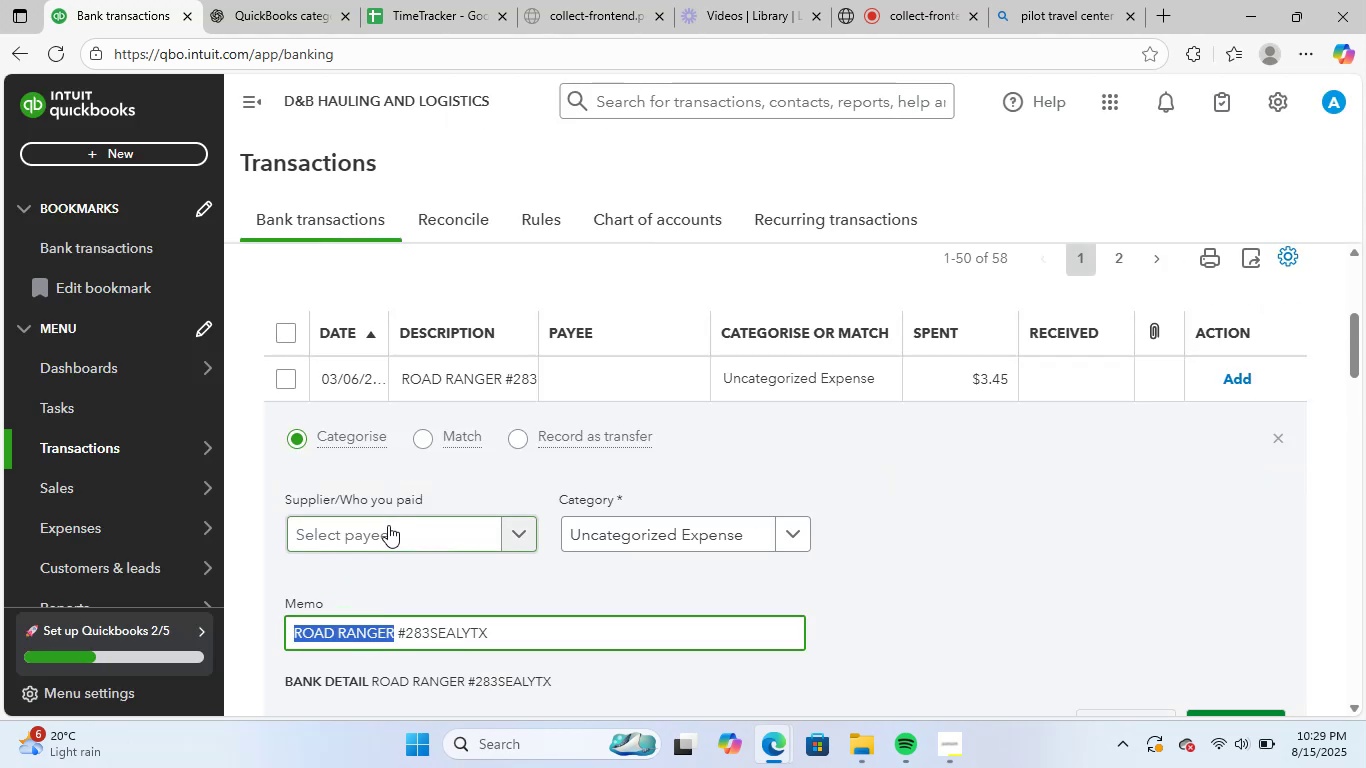 
key(Control+ControlLeft)
 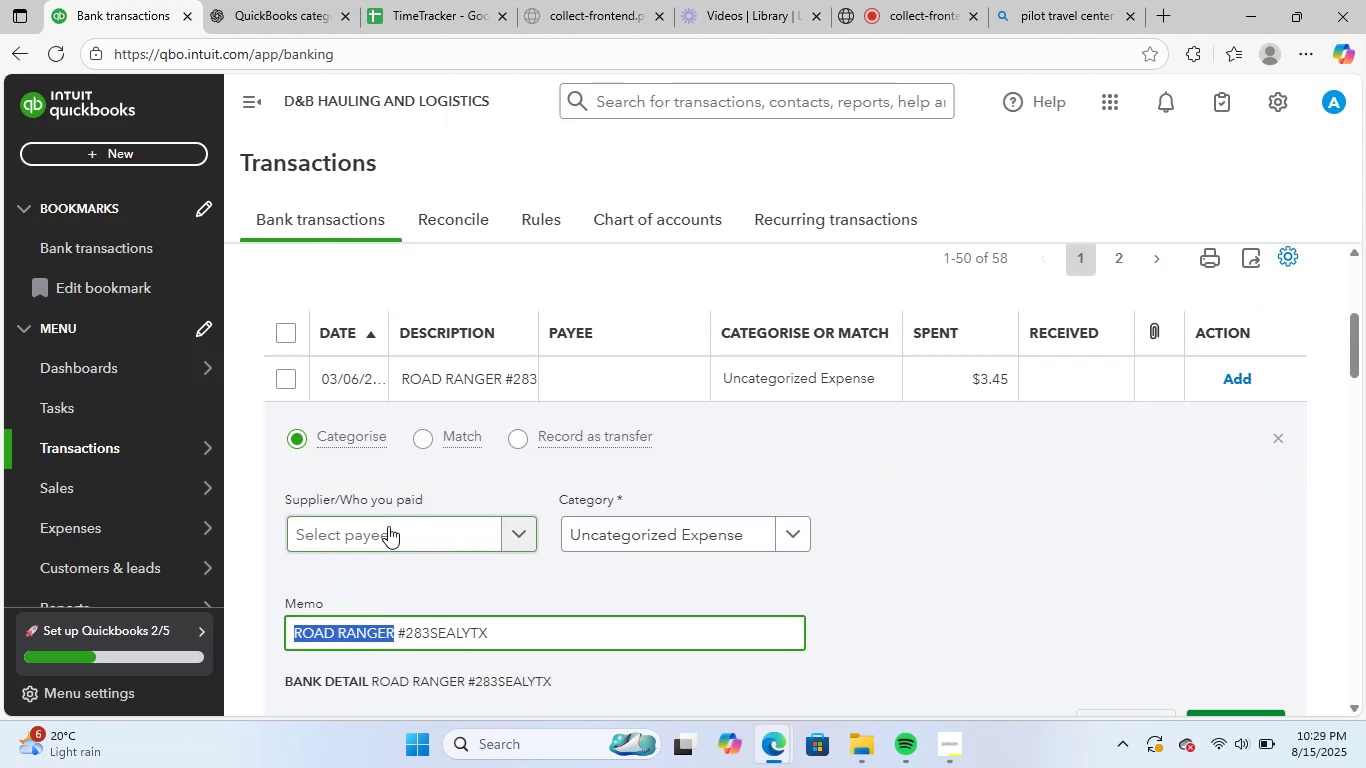 
key(Control+V)
 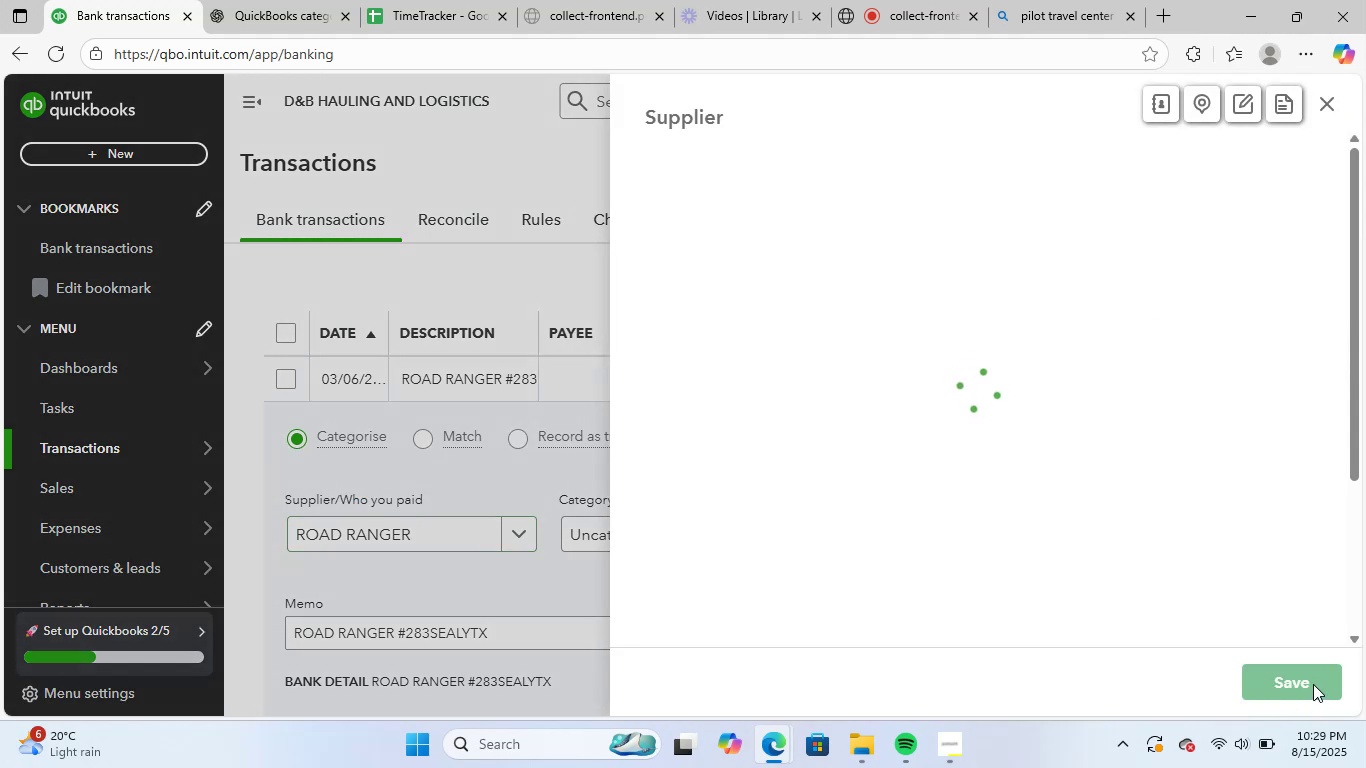 
left_click([1309, 682])
 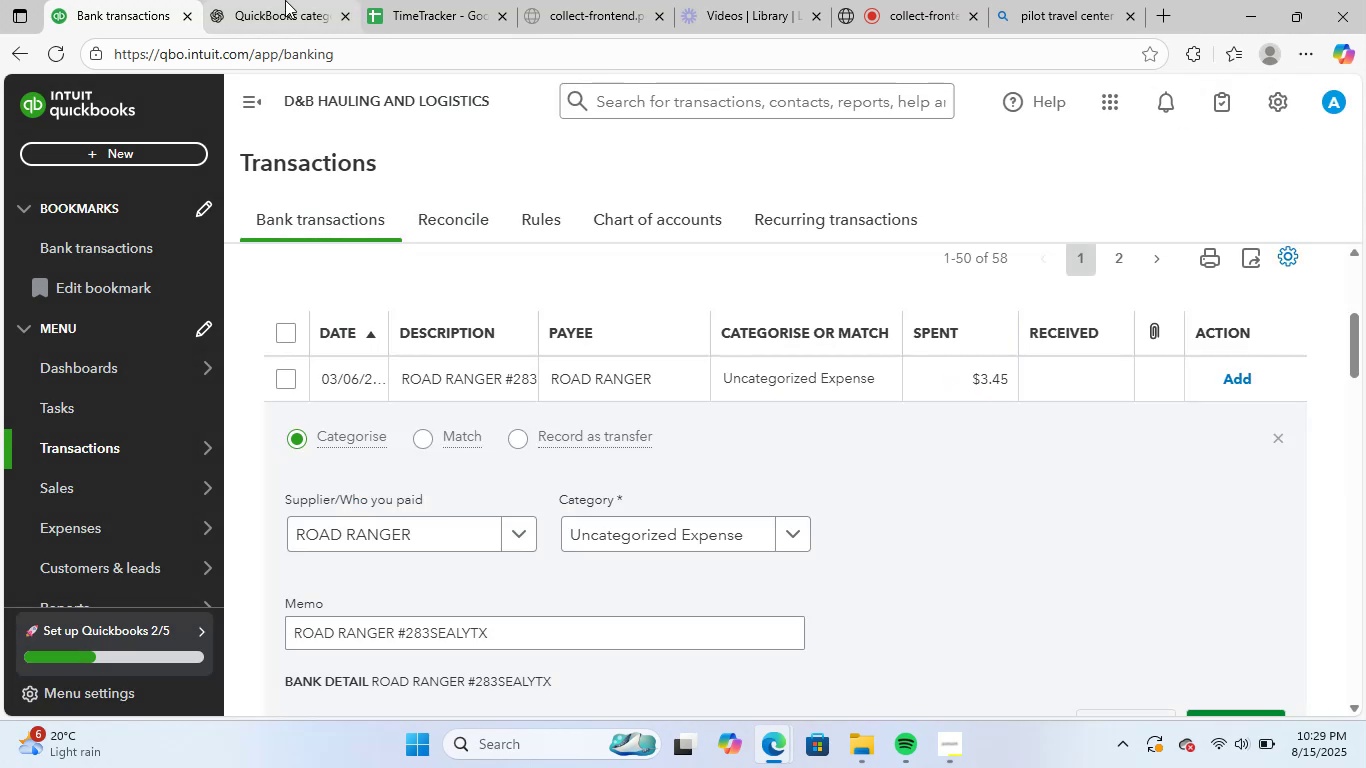 
left_click([285, 0])
 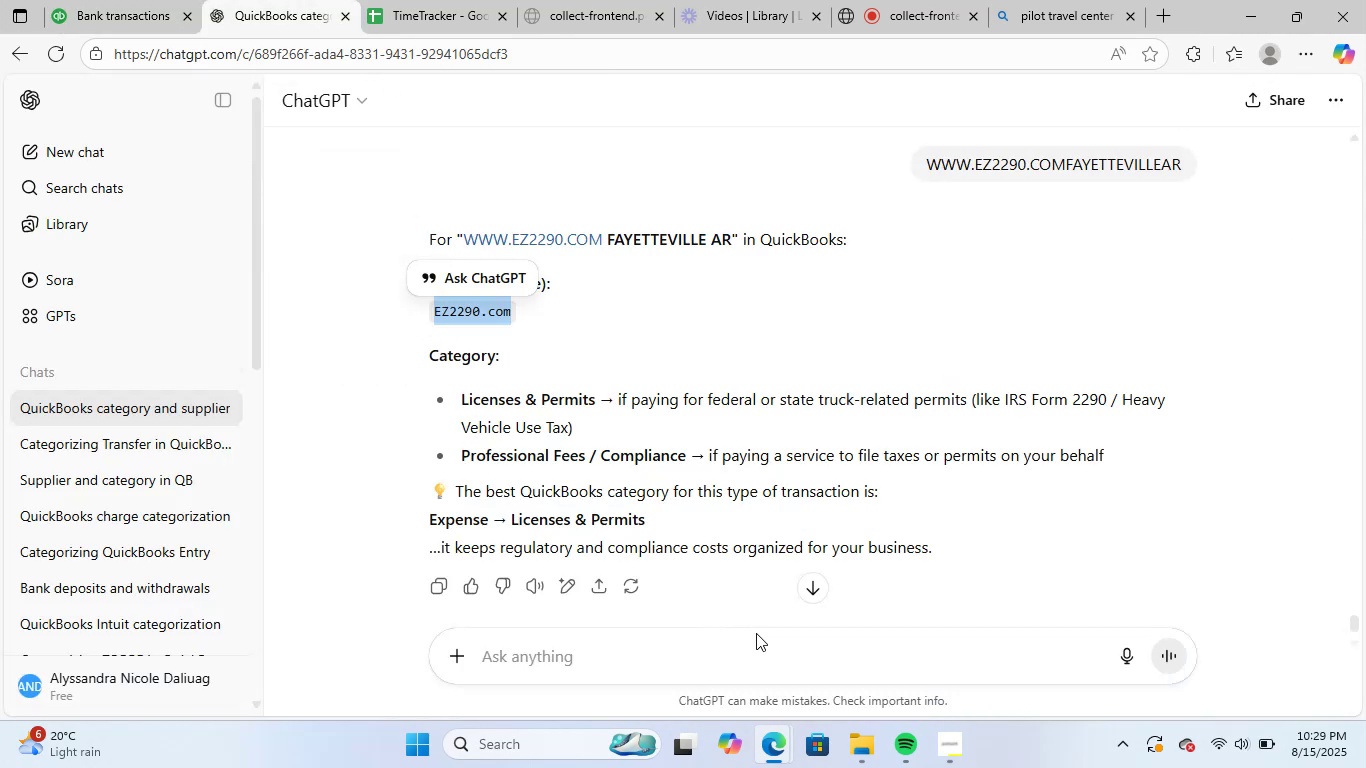 
left_click([756, 633])
 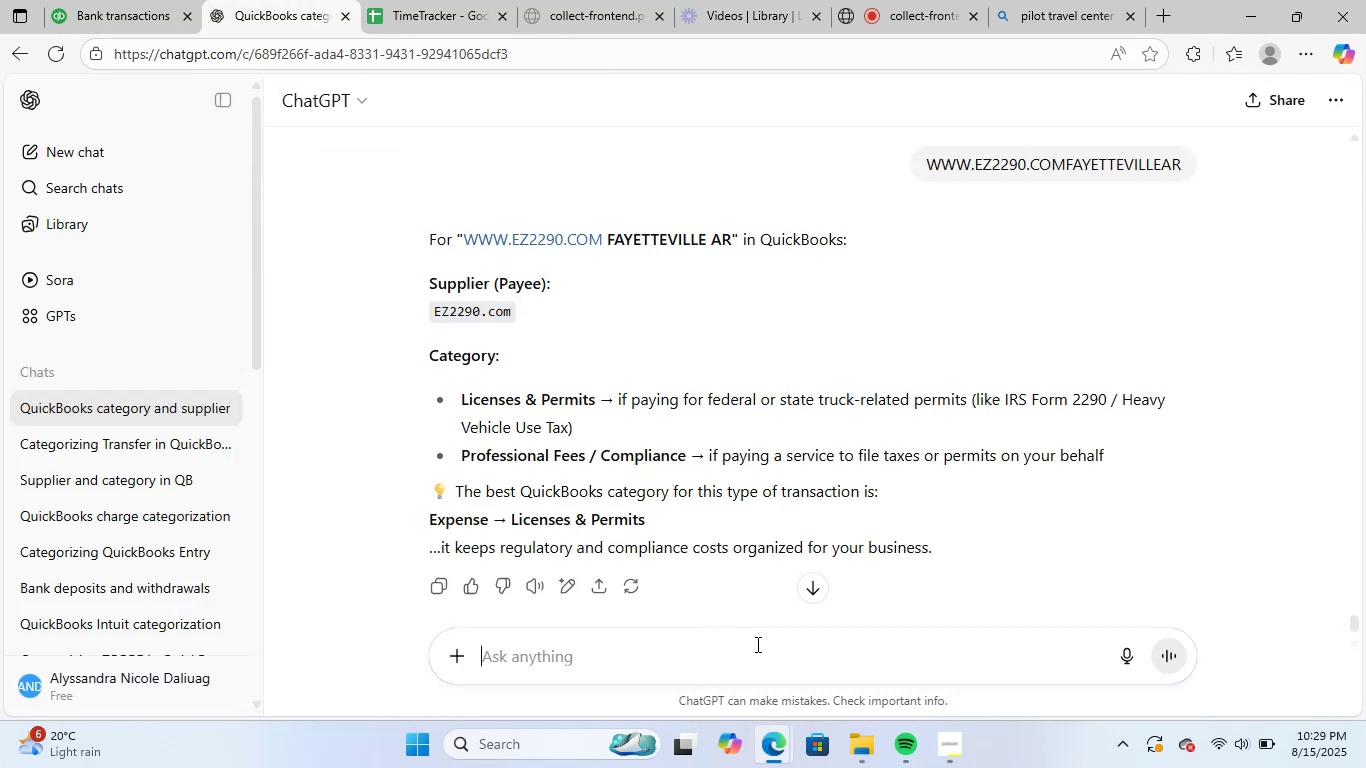 
key(Control+ControlLeft)
 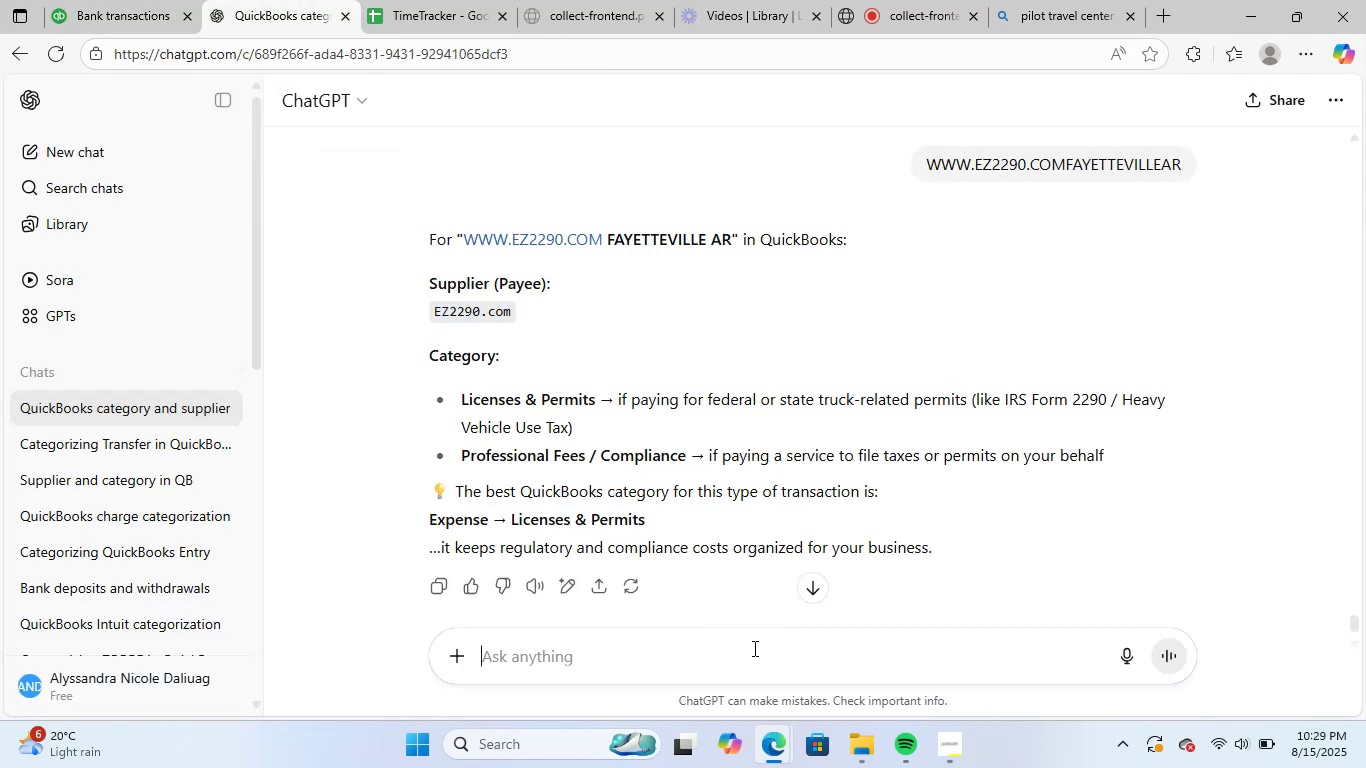 
key(Control+V)
 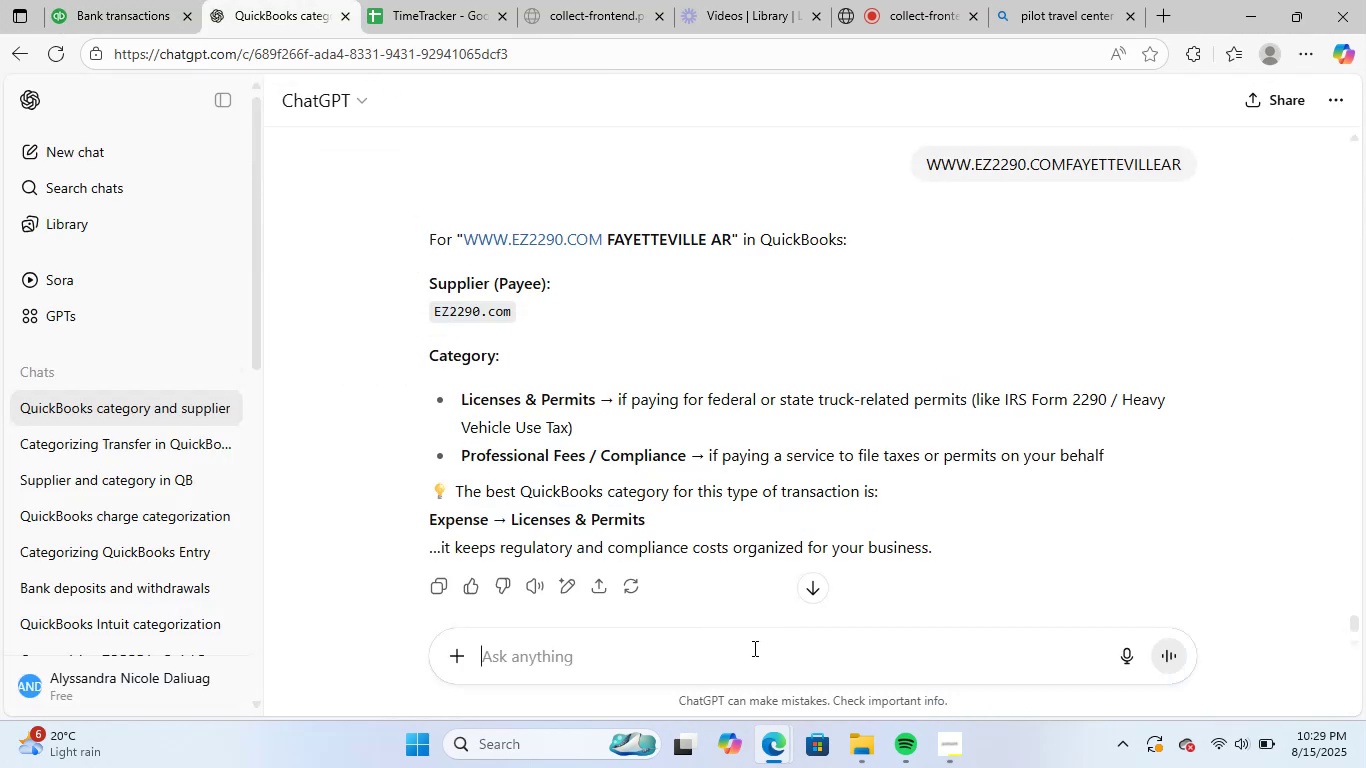 
key(NumpadEnter)
 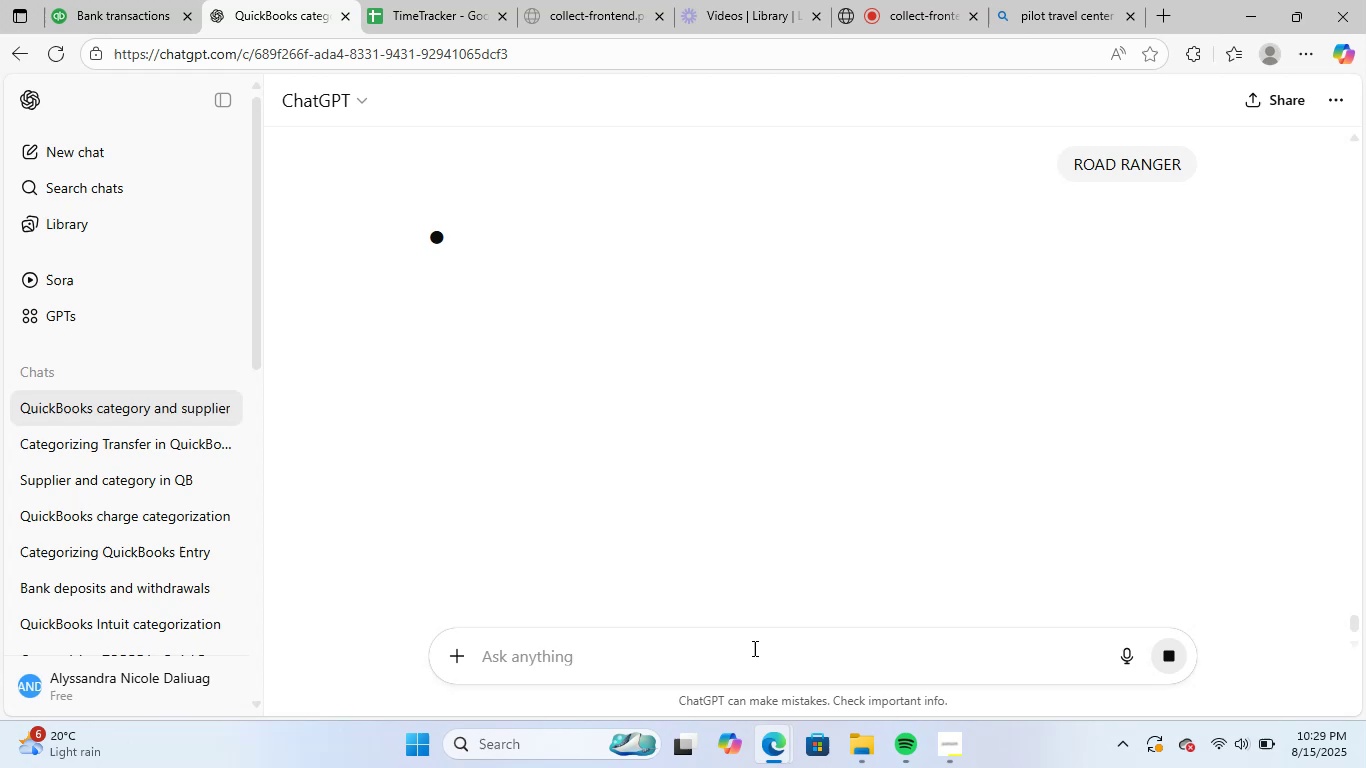 
wait(10.16)
 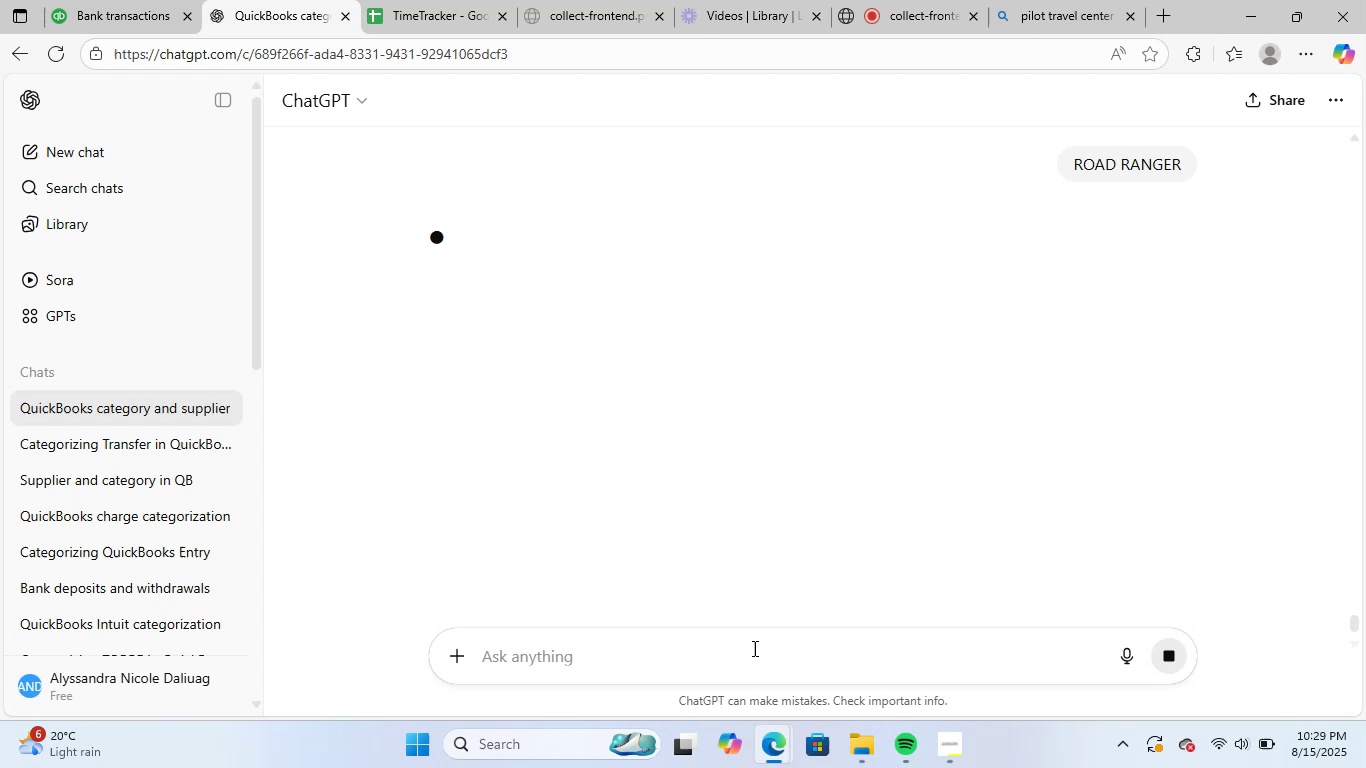 
left_click([123, 0])
 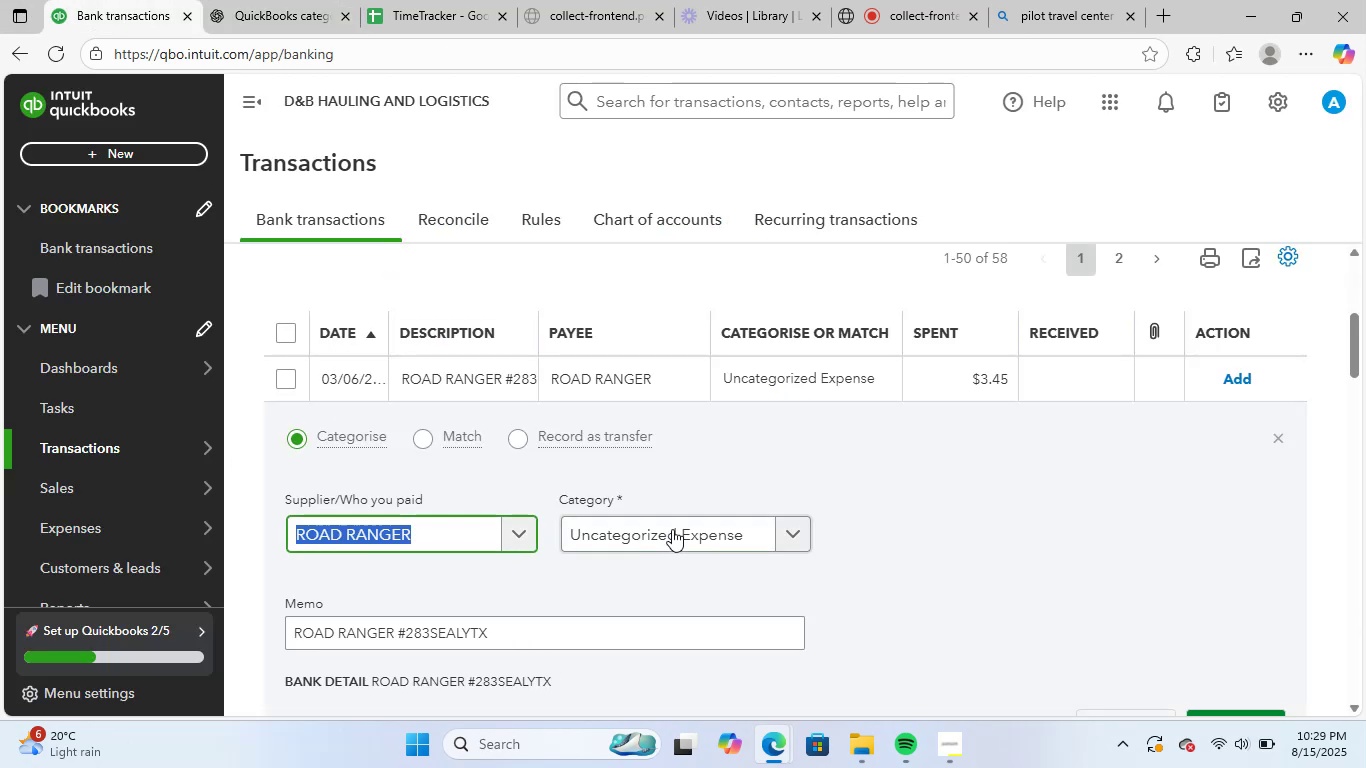 
left_click([674, 527])
 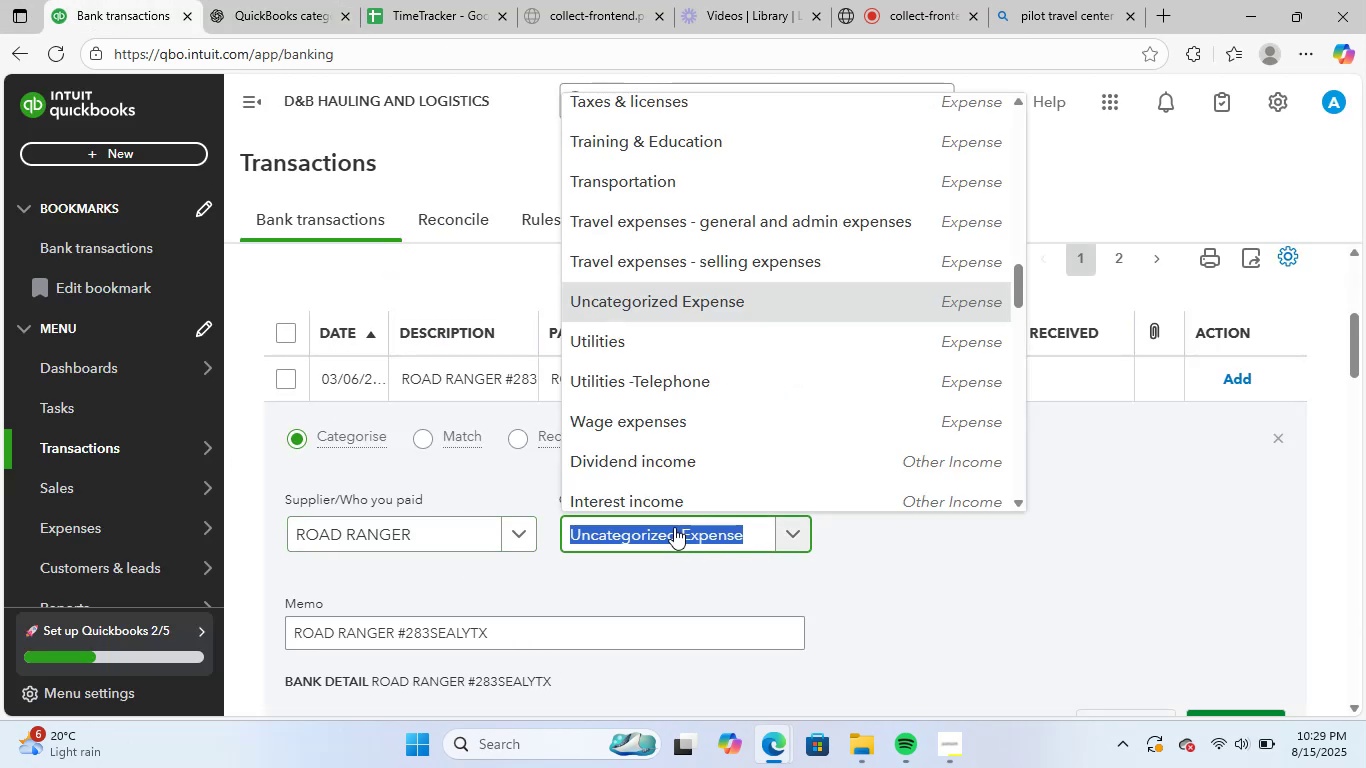 
type(fs)
key(Backspace)
key(Backspace)
key(Backspace)
type(fa)
key(Backspace)
key(Backspace)
key(Backspace)
type(gas)
 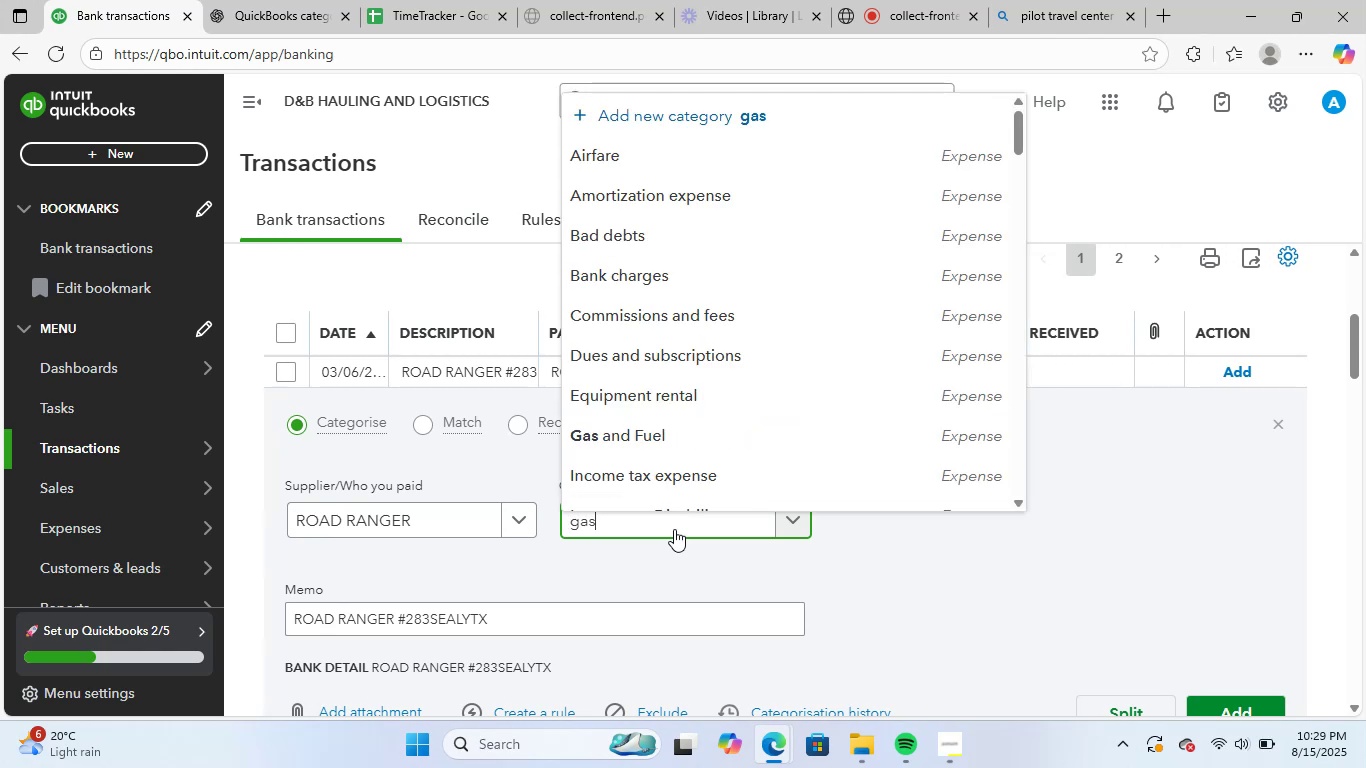 
left_click([711, 495])
 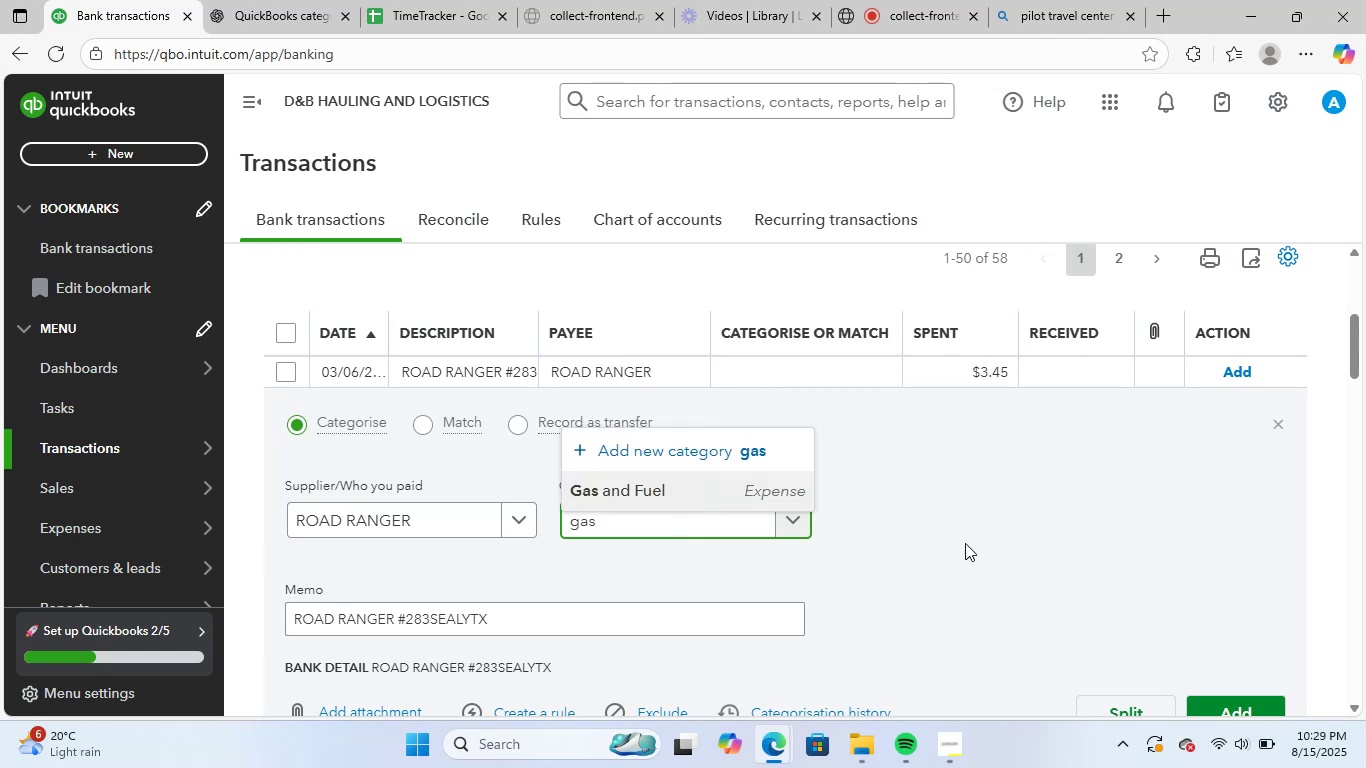 
scroll: coordinate [965, 543], scroll_direction: down, amount: 1.0
 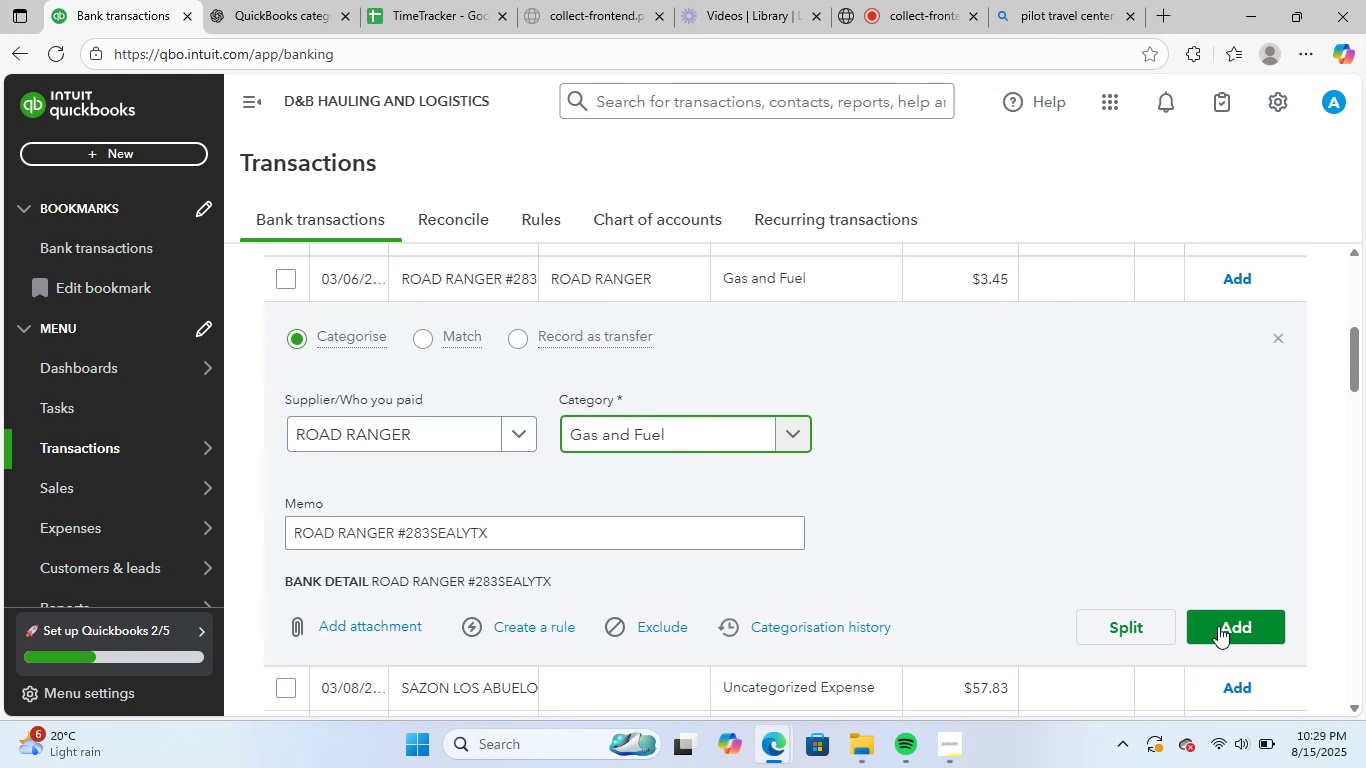 
left_click([1224, 626])
 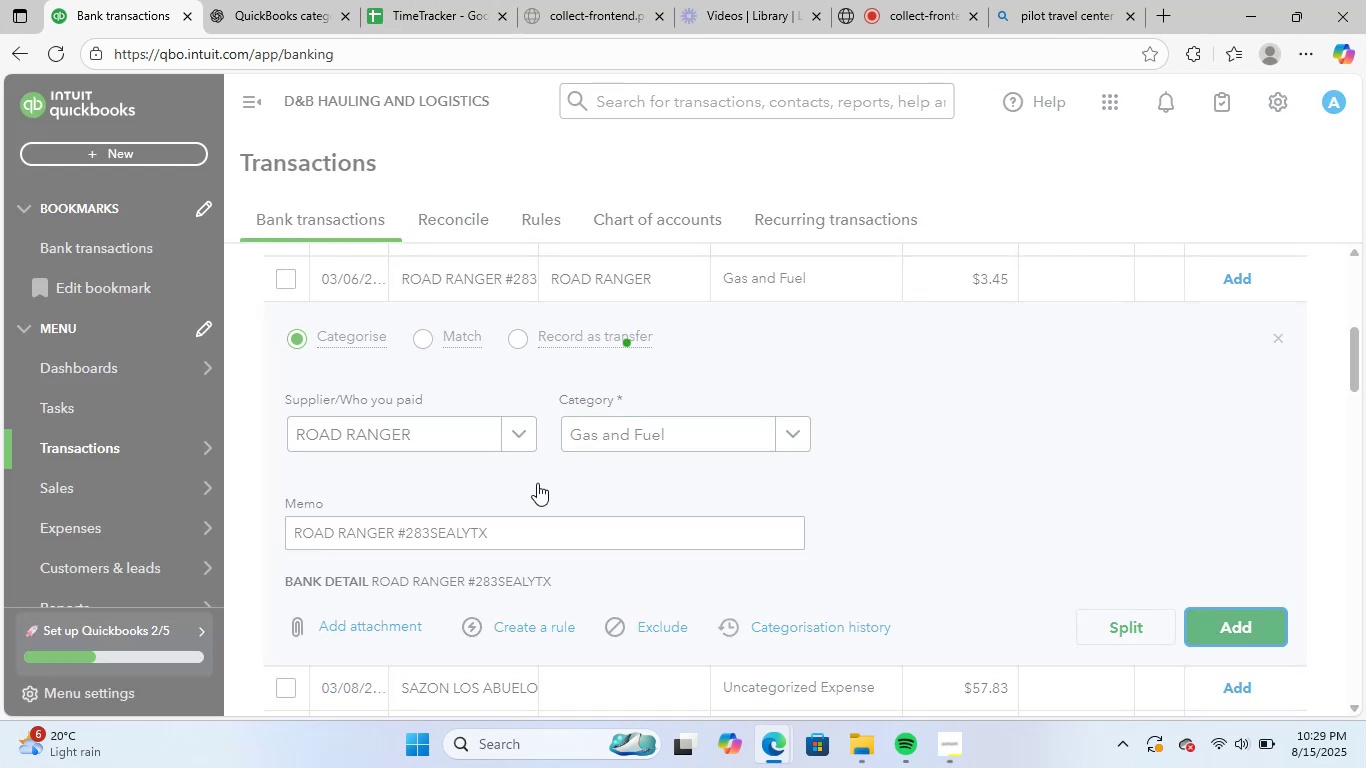 
scroll: coordinate [537, 483], scroll_direction: up, amount: 1.0
 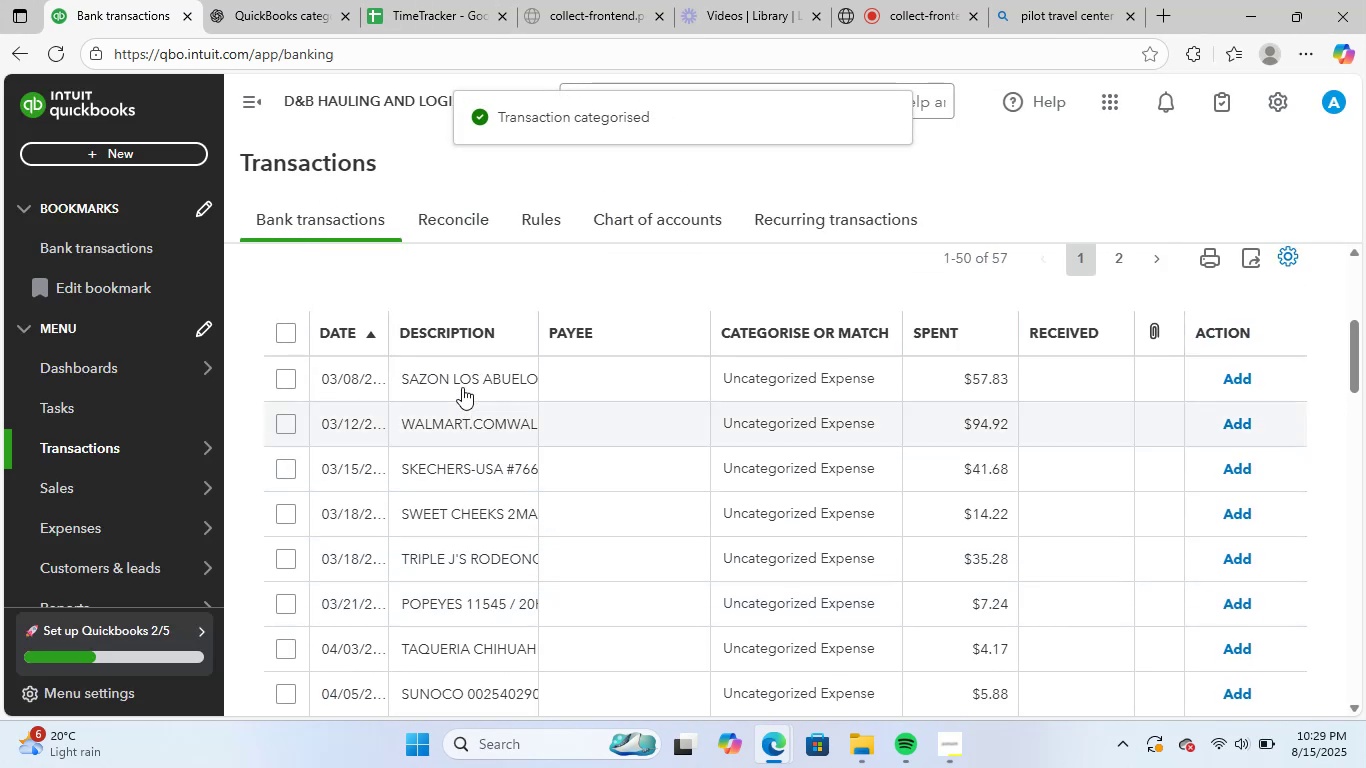 
left_click([463, 378])
 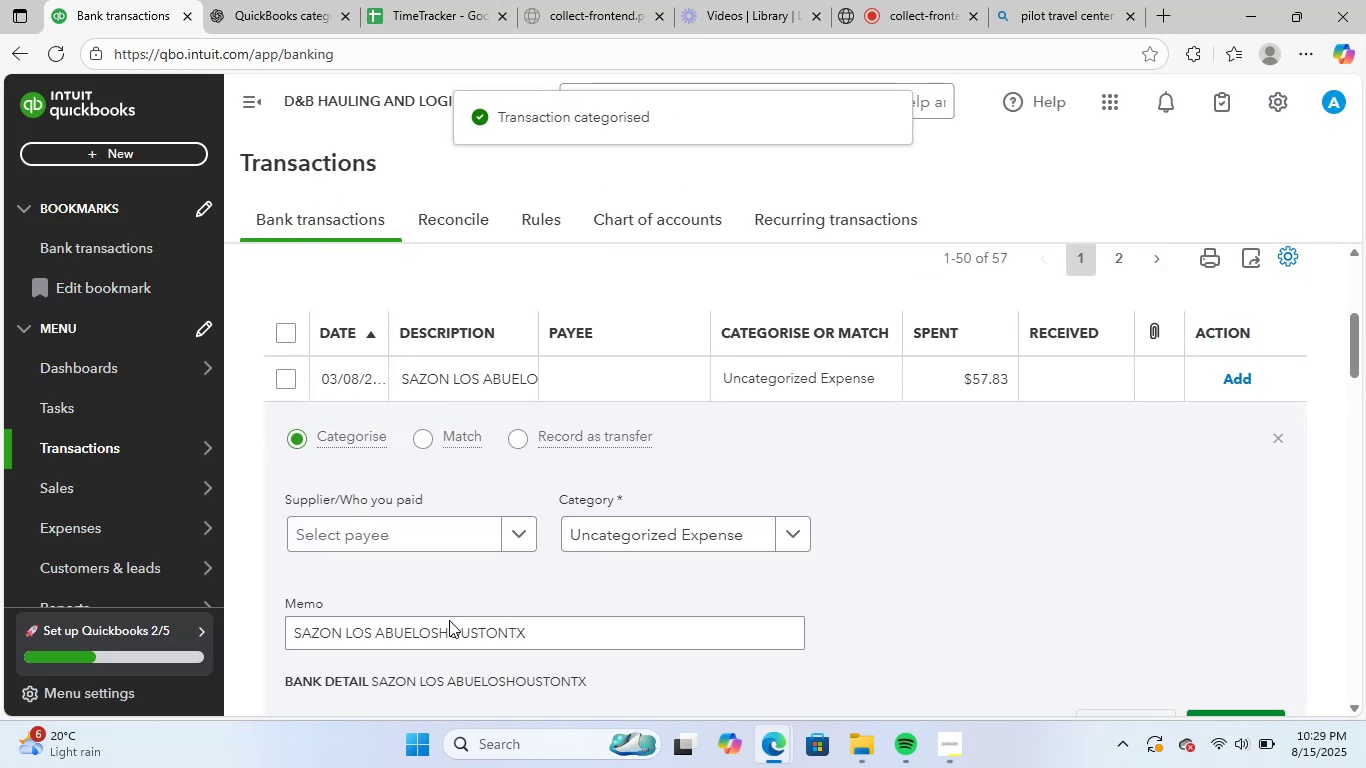 
left_click_drag(start_coordinate=[560, 641], to_coordinate=[112, 616])
 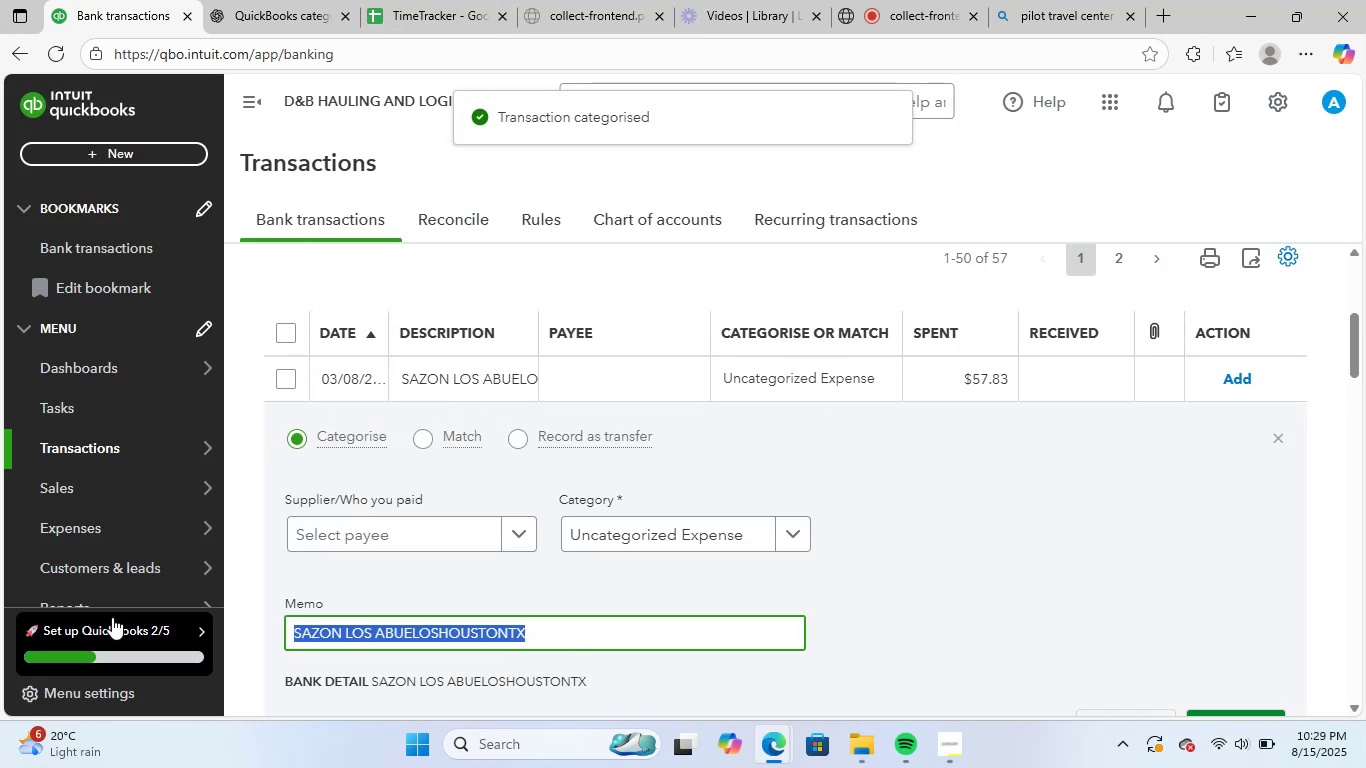 
key(Control+ControlLeft)
 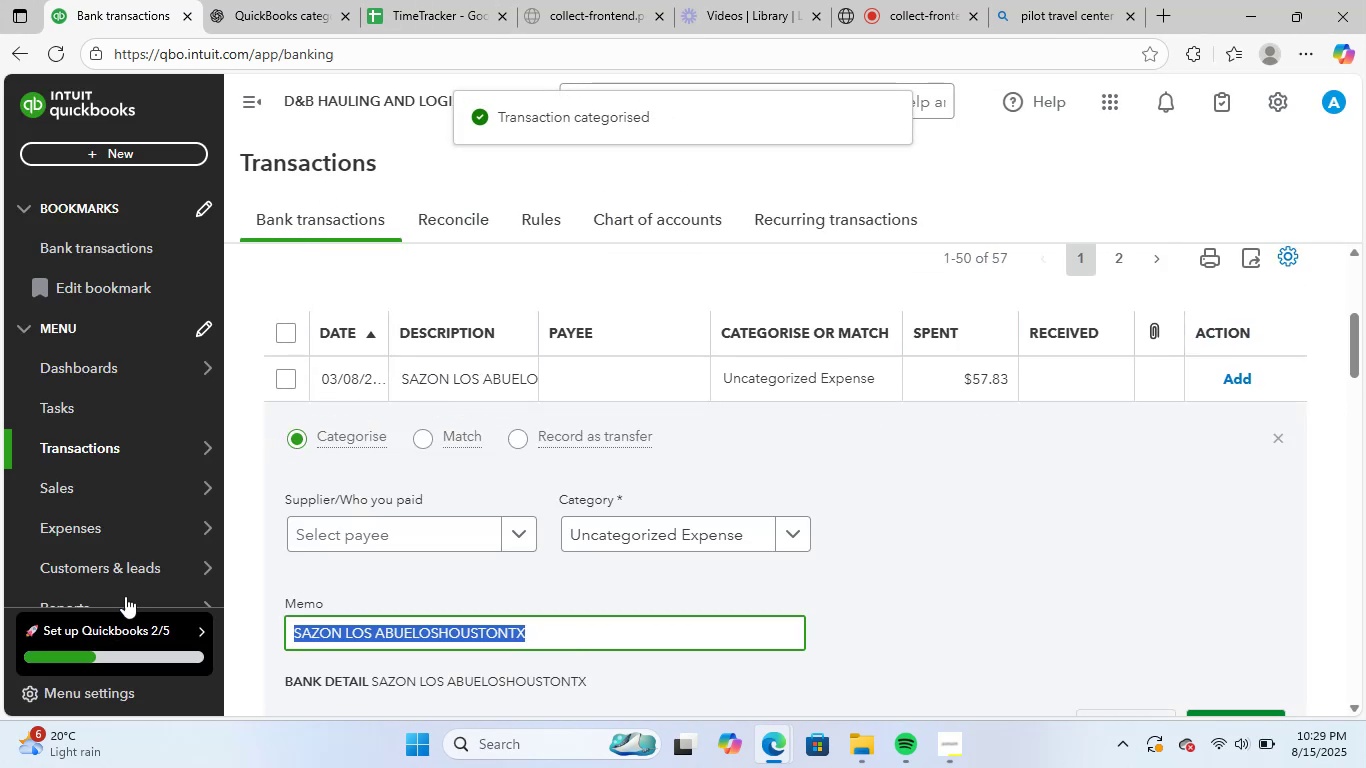 
key(Control+C)
 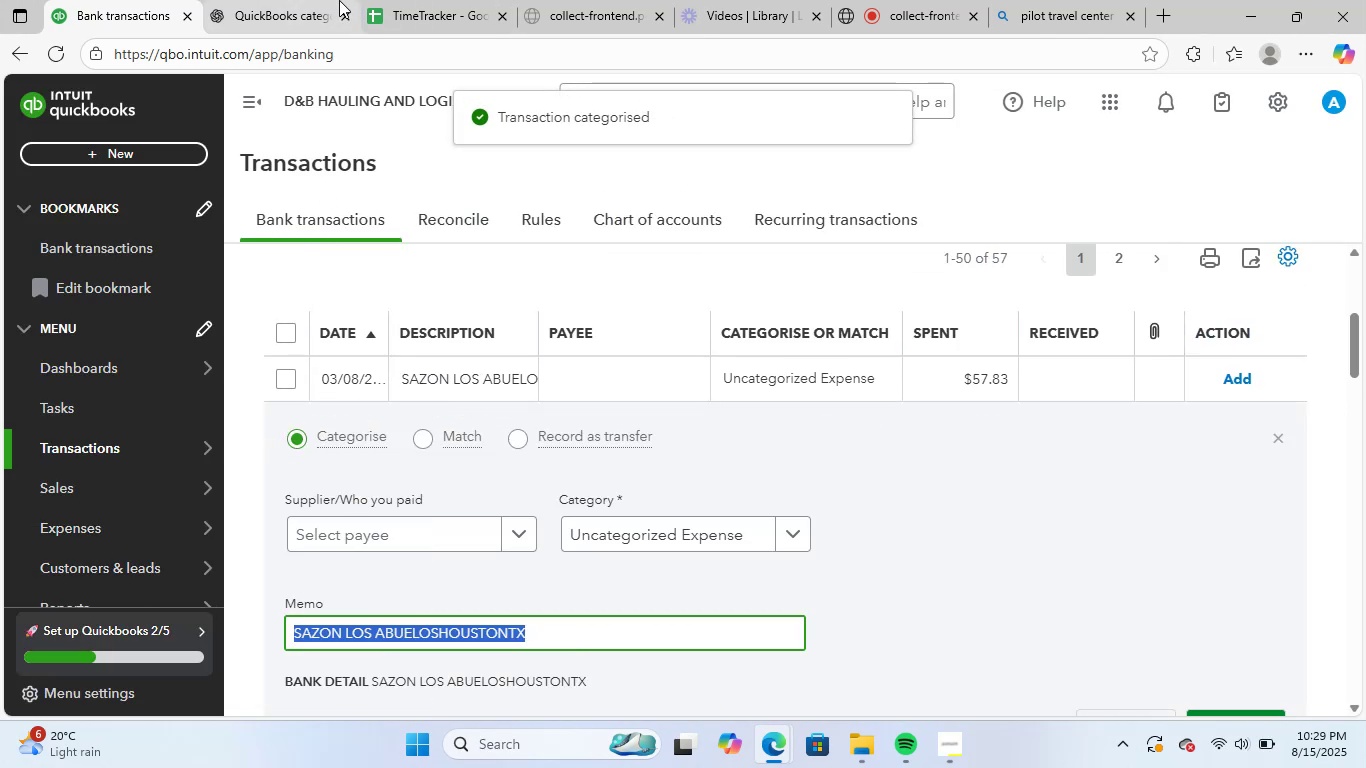 
left_click([339, 0])
 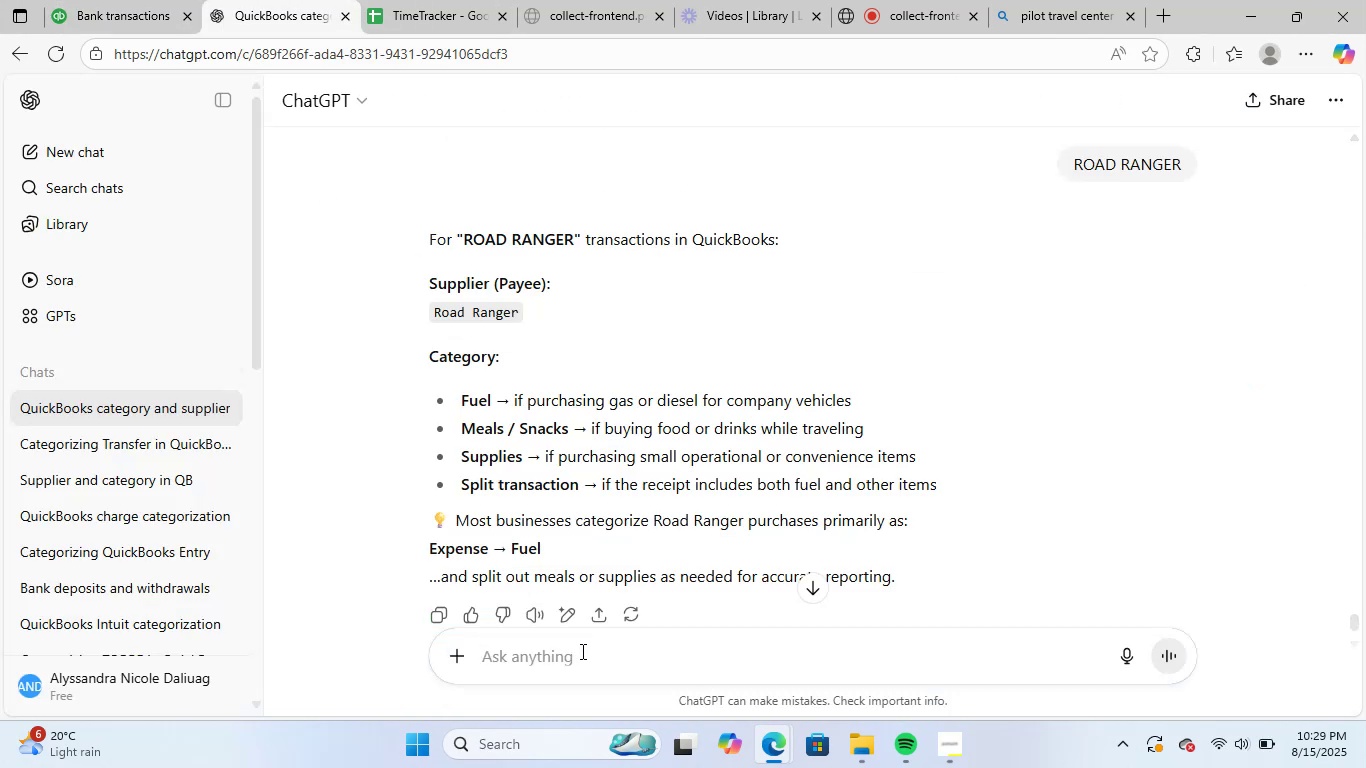 
key(Control+ControlLeft)
 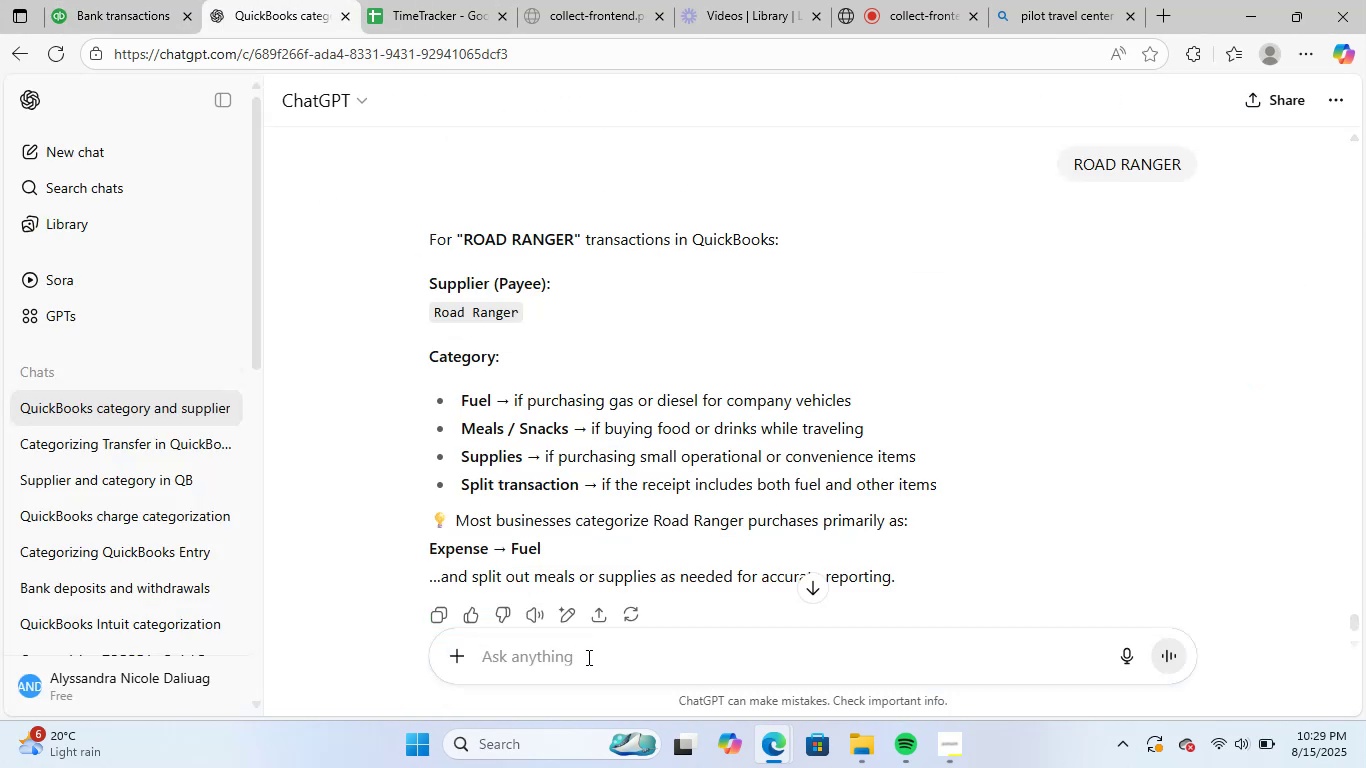 
key(Control+V)
 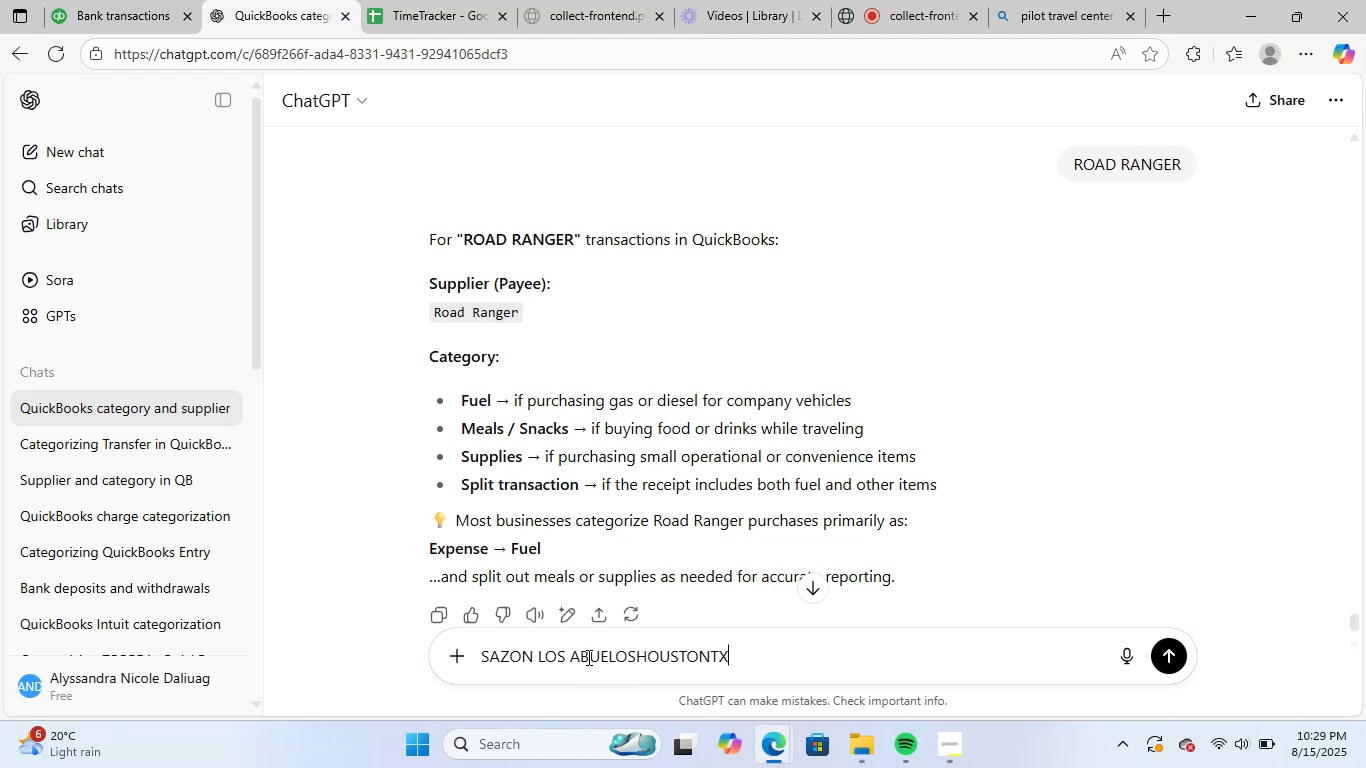 
wait(11.45)
 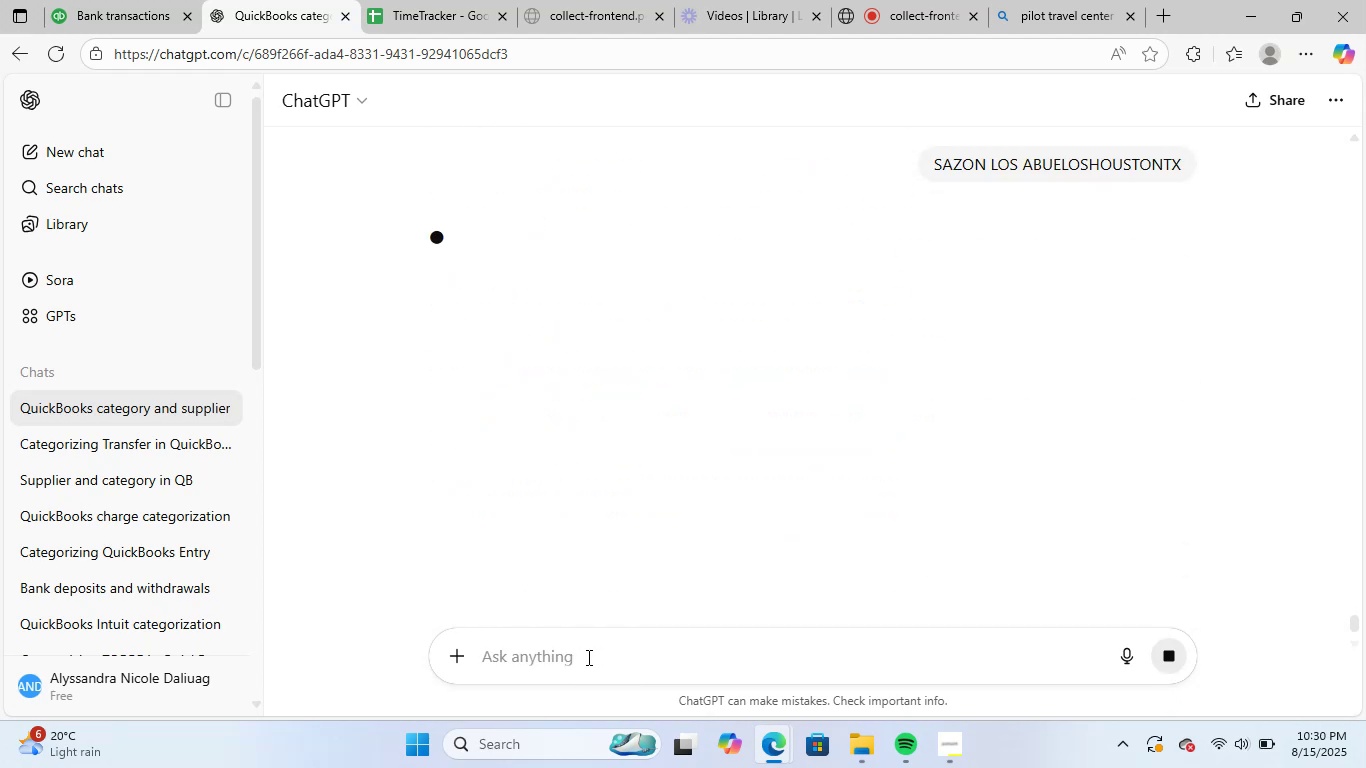 
left_click_drag(start_coordinate=[564, 310], to_coordinate=[404, 314])
 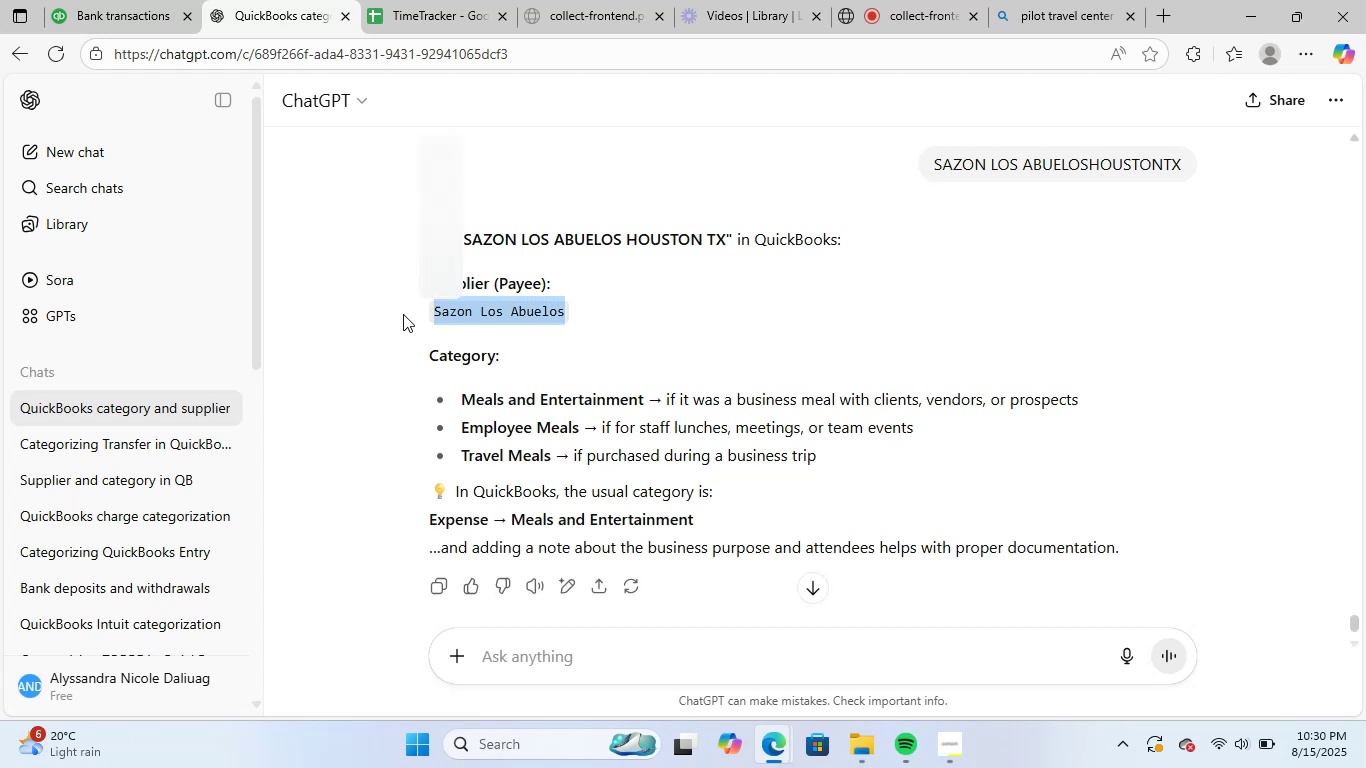 
key(Control+ControlLeft)
 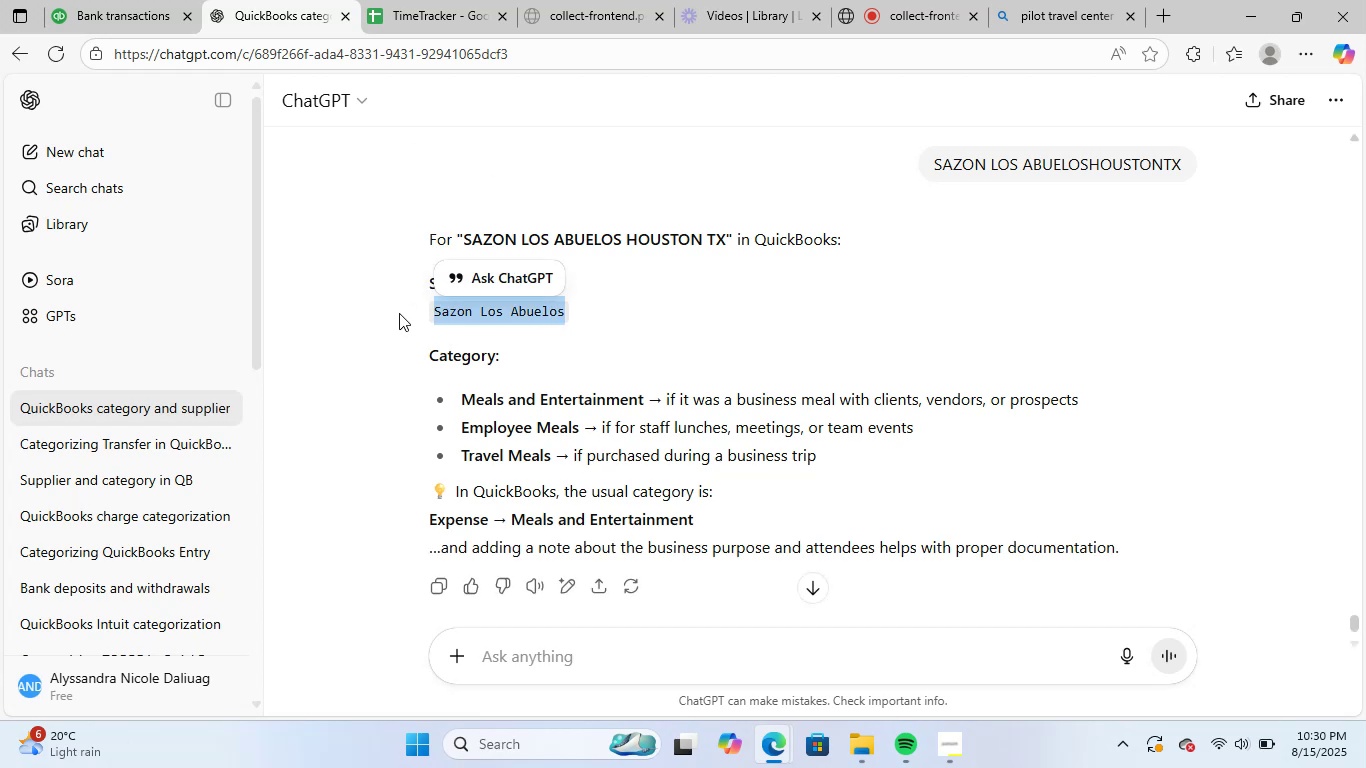 
key(Control+C)
 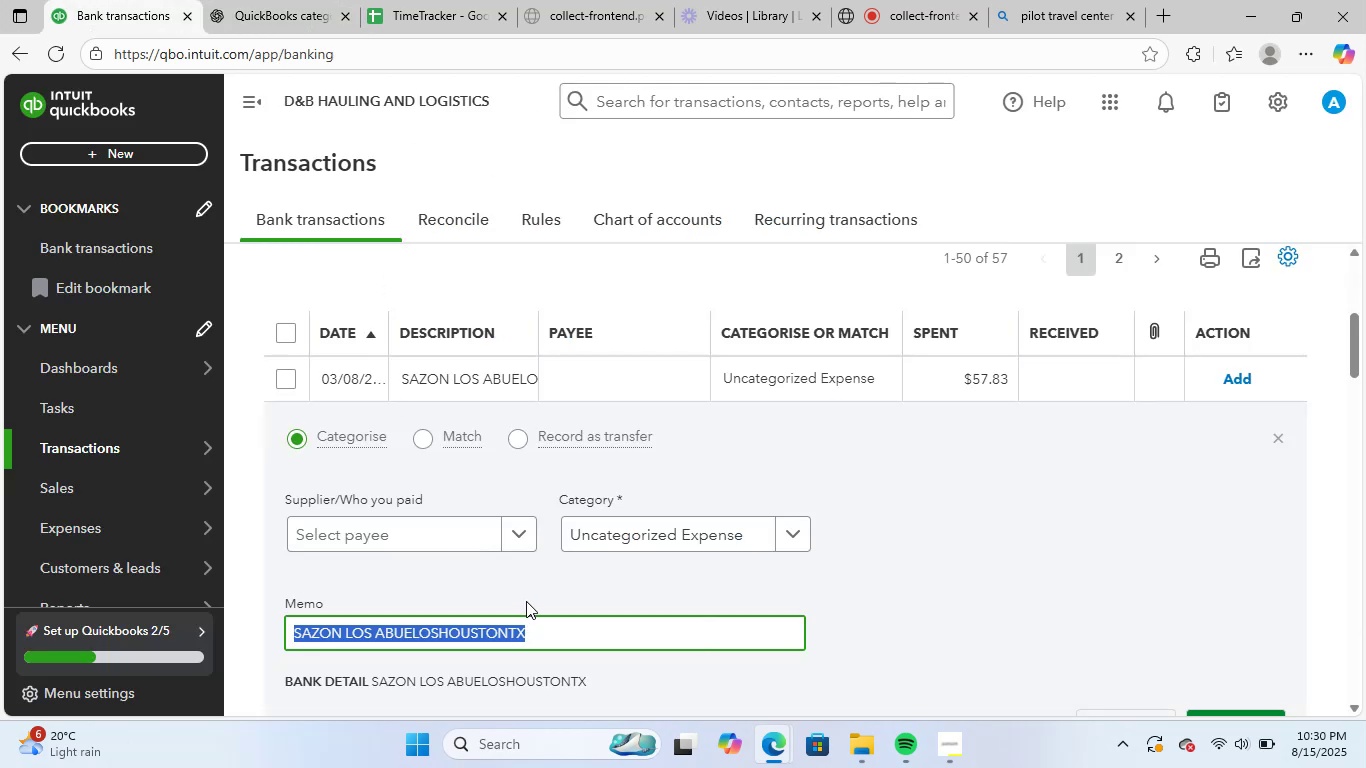 
left_click([468, 525])
 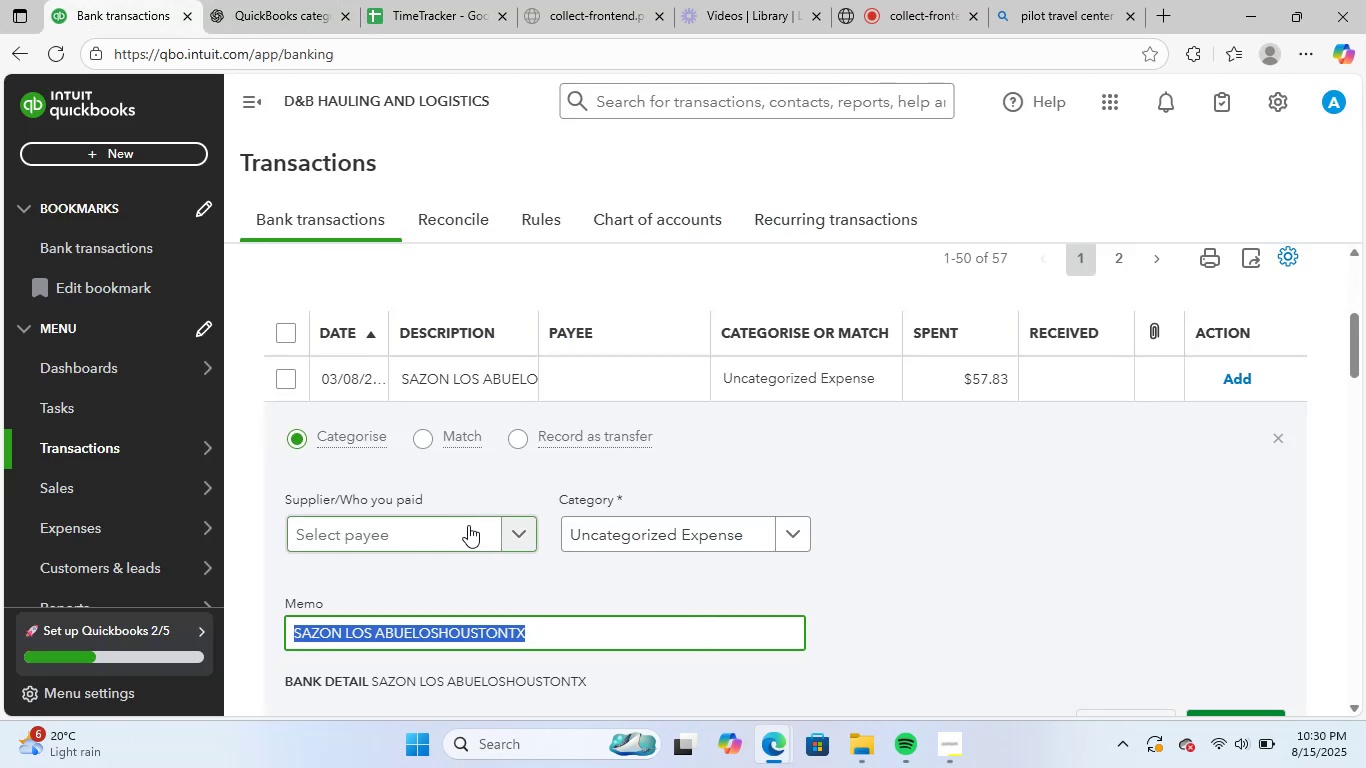 
key(Control+ControlLeft)
 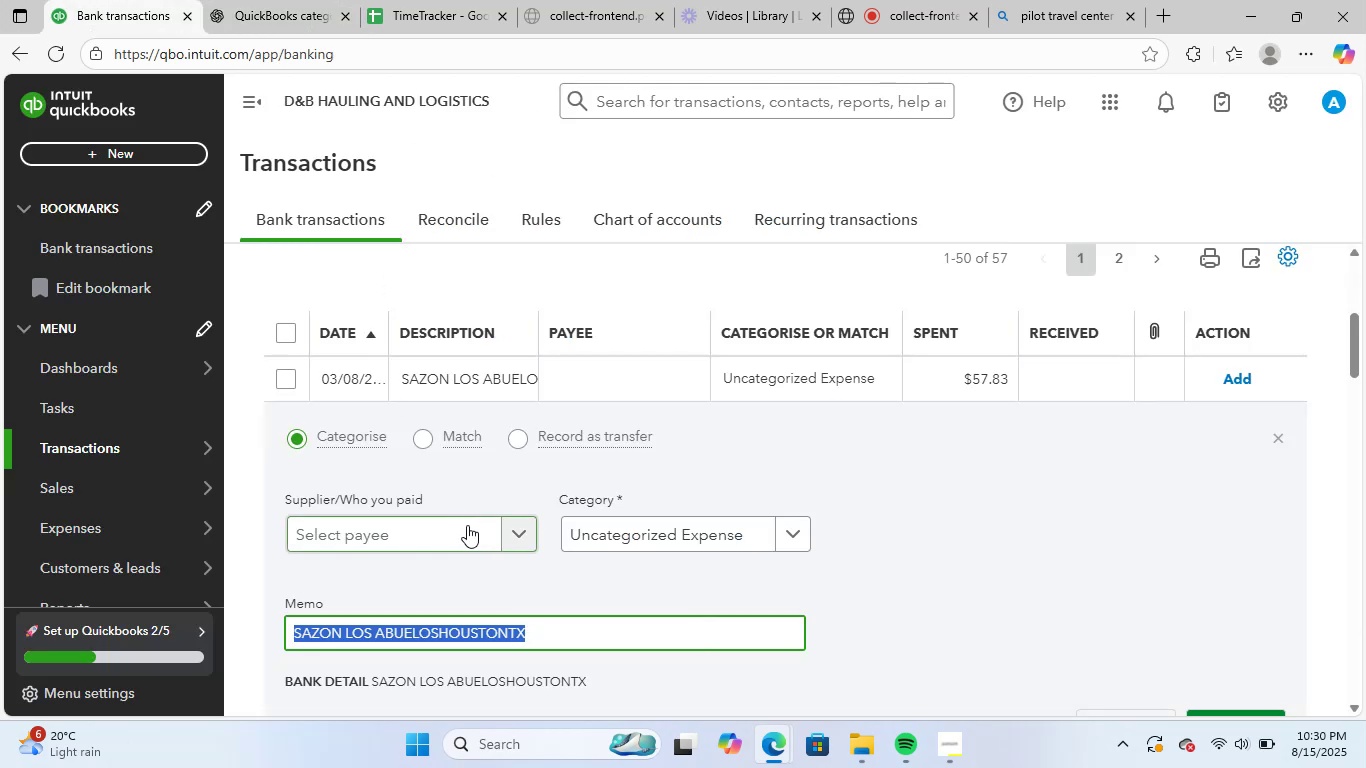 
key(Control+V)
 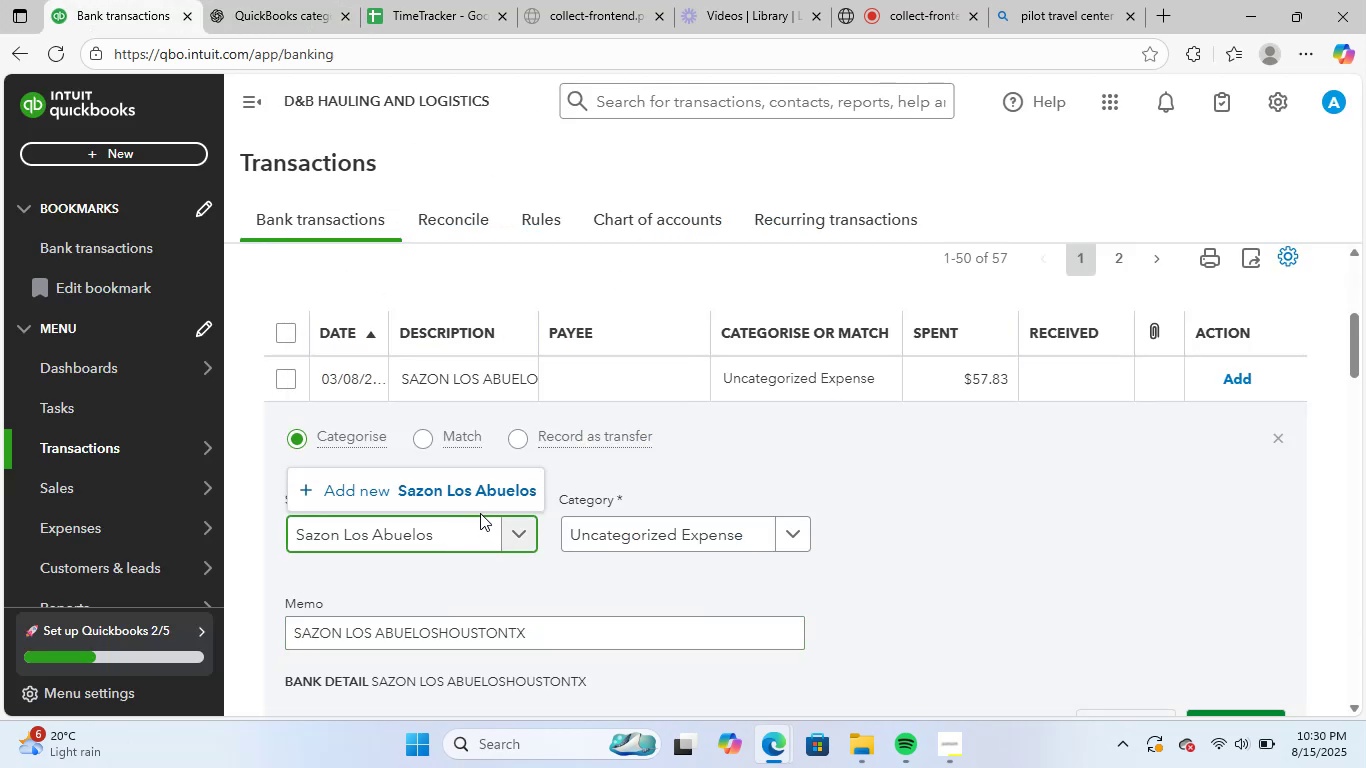 
left_click([495, 493])
 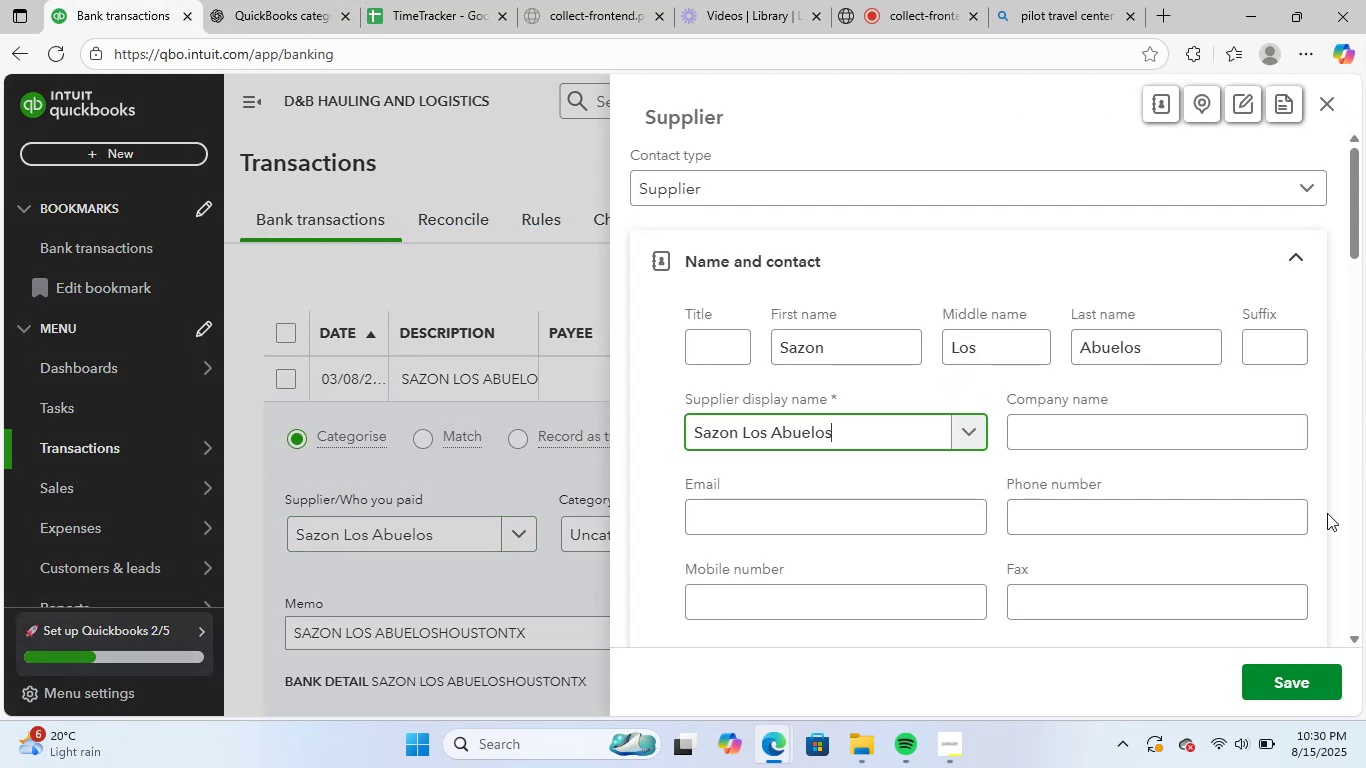 
left_click([1316, 686])
 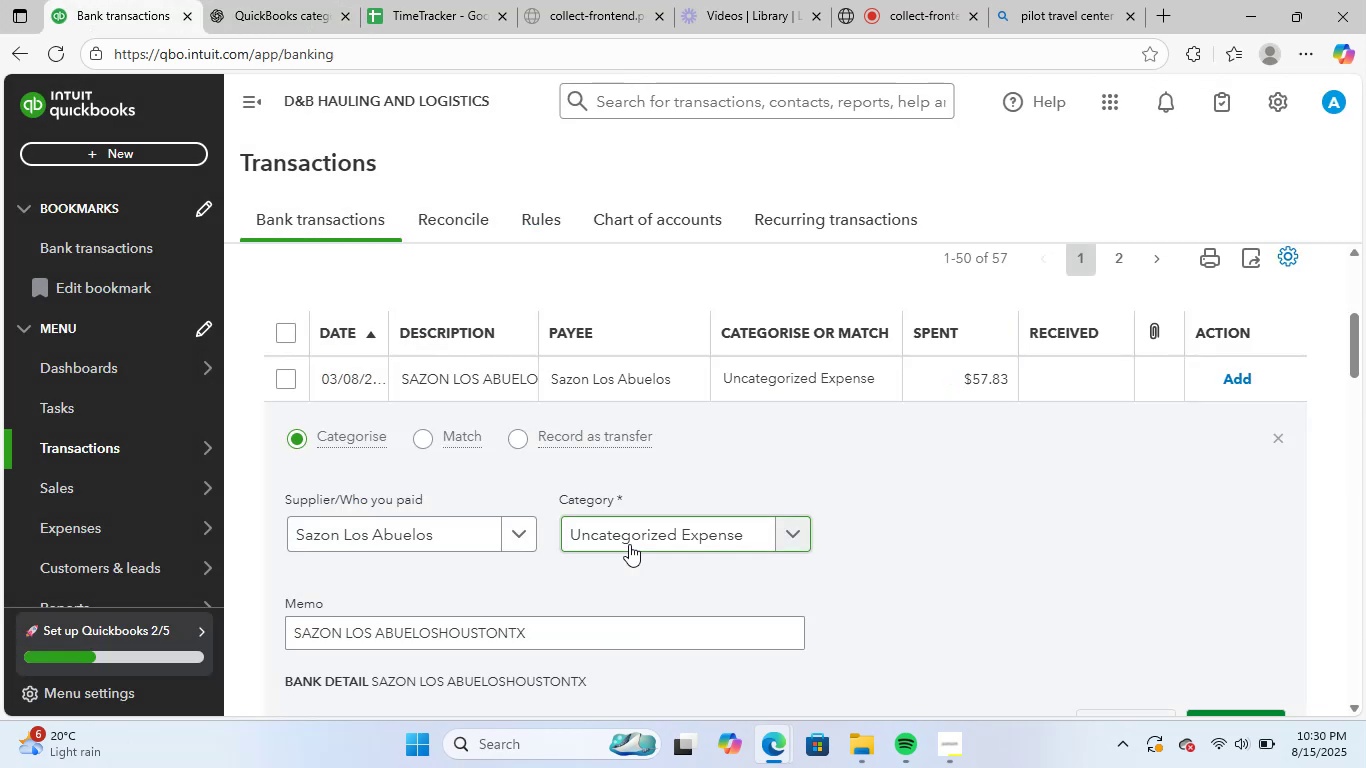 
left_click([662, 543])
 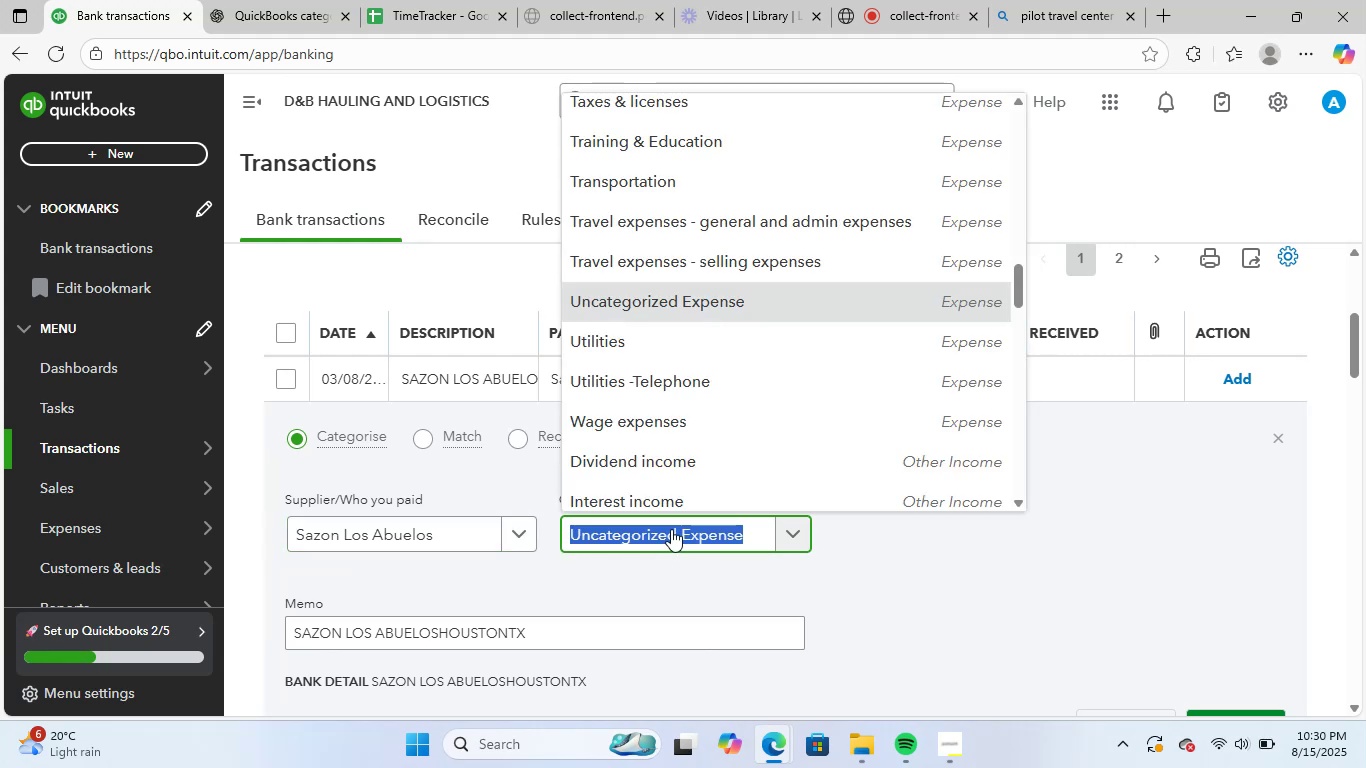 
type(meals)
 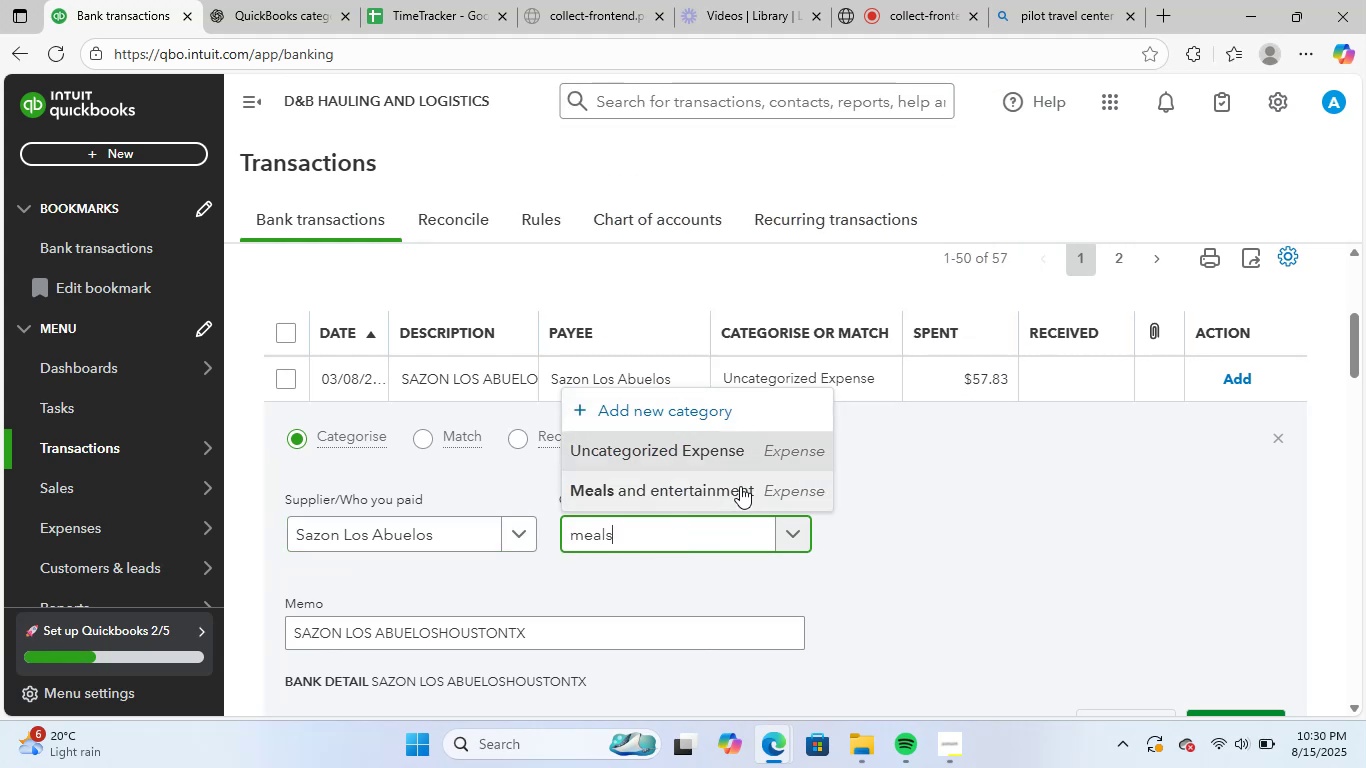 
scroll: coordinate [1039, 544], scroll_direction: down, amount: 2.0
 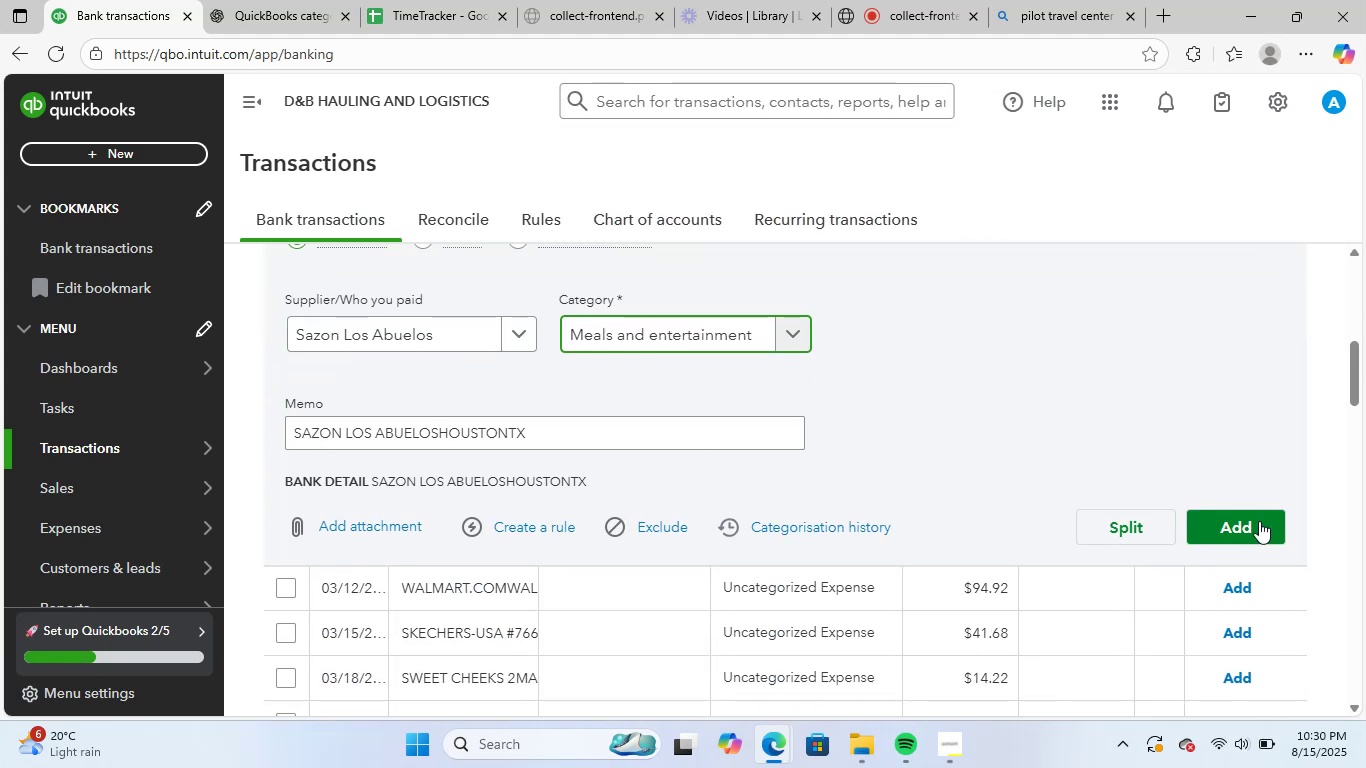 
left_click([1259, 520])
 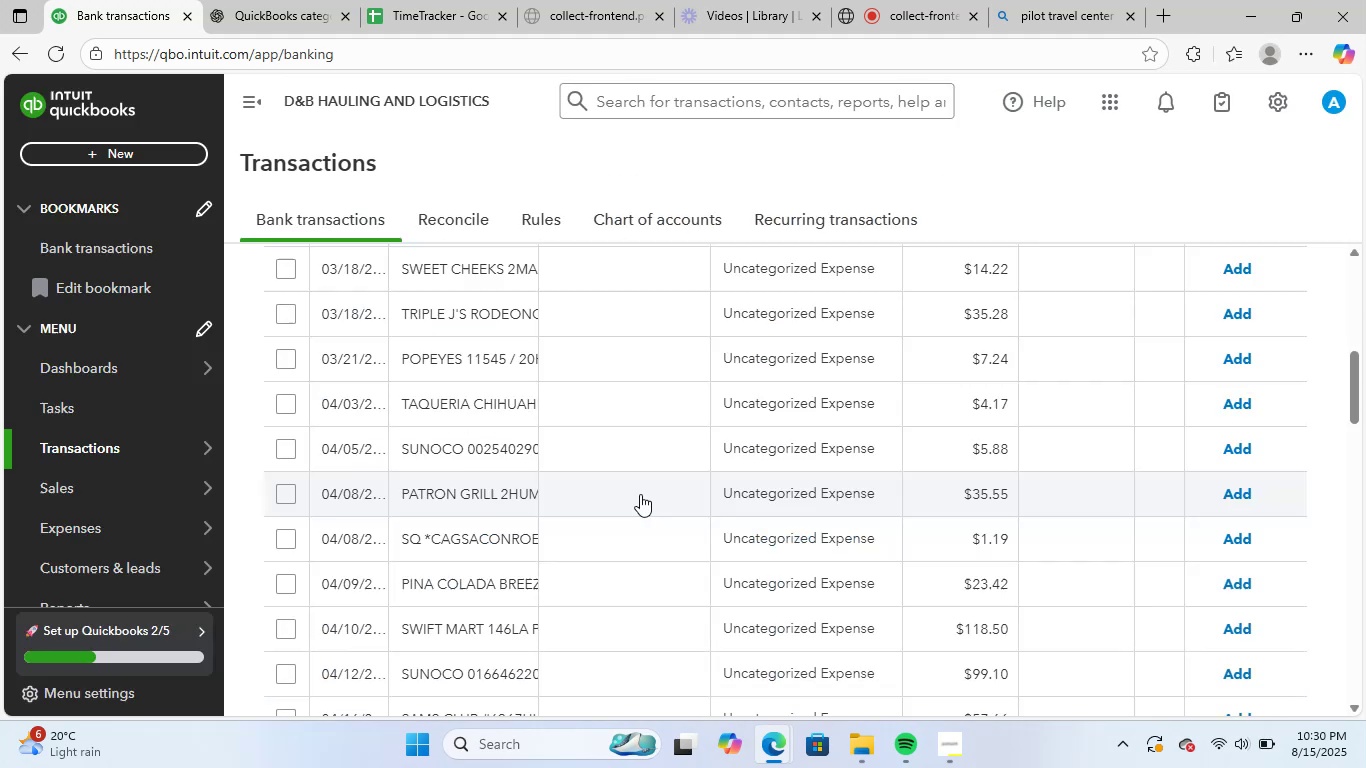 
scroll: coordinate [640, 494], scroll_direction: up, amount: 2.0
 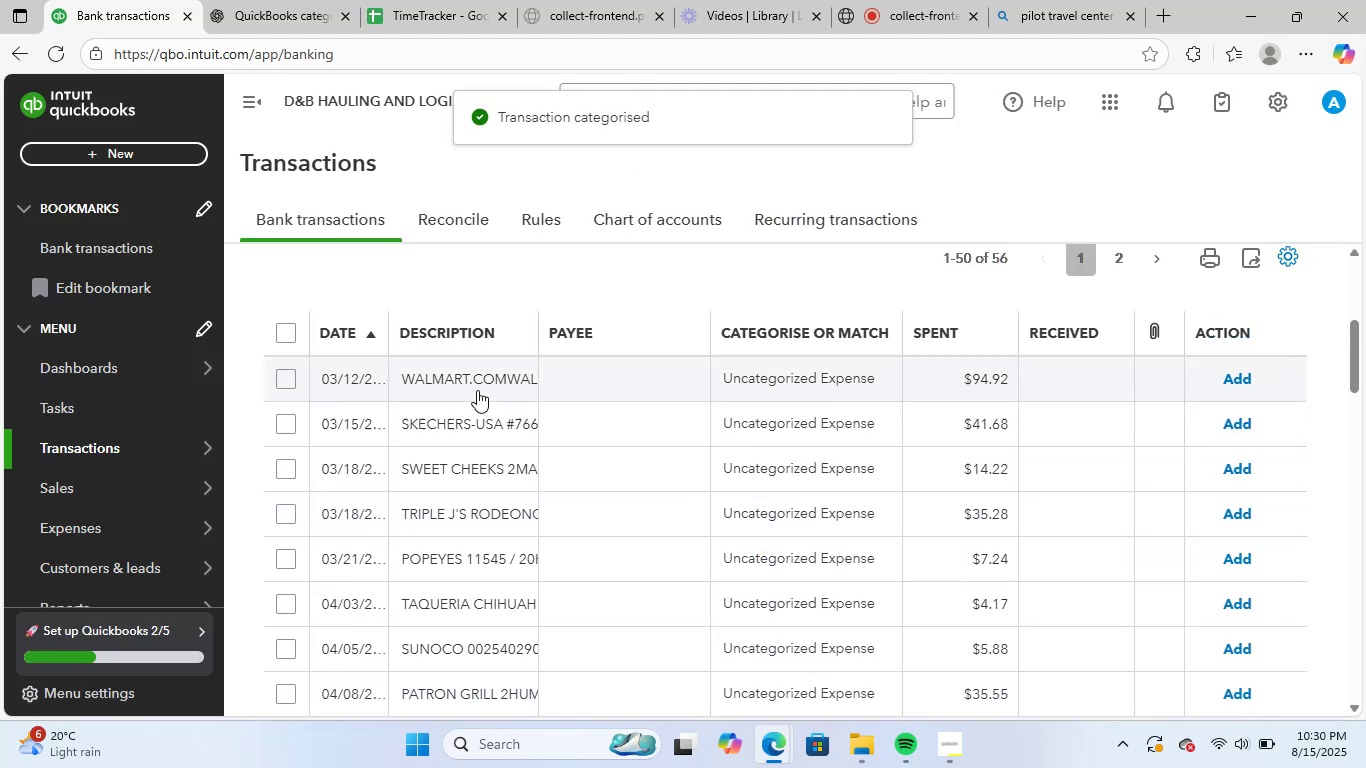 
left_click([477, 385])
 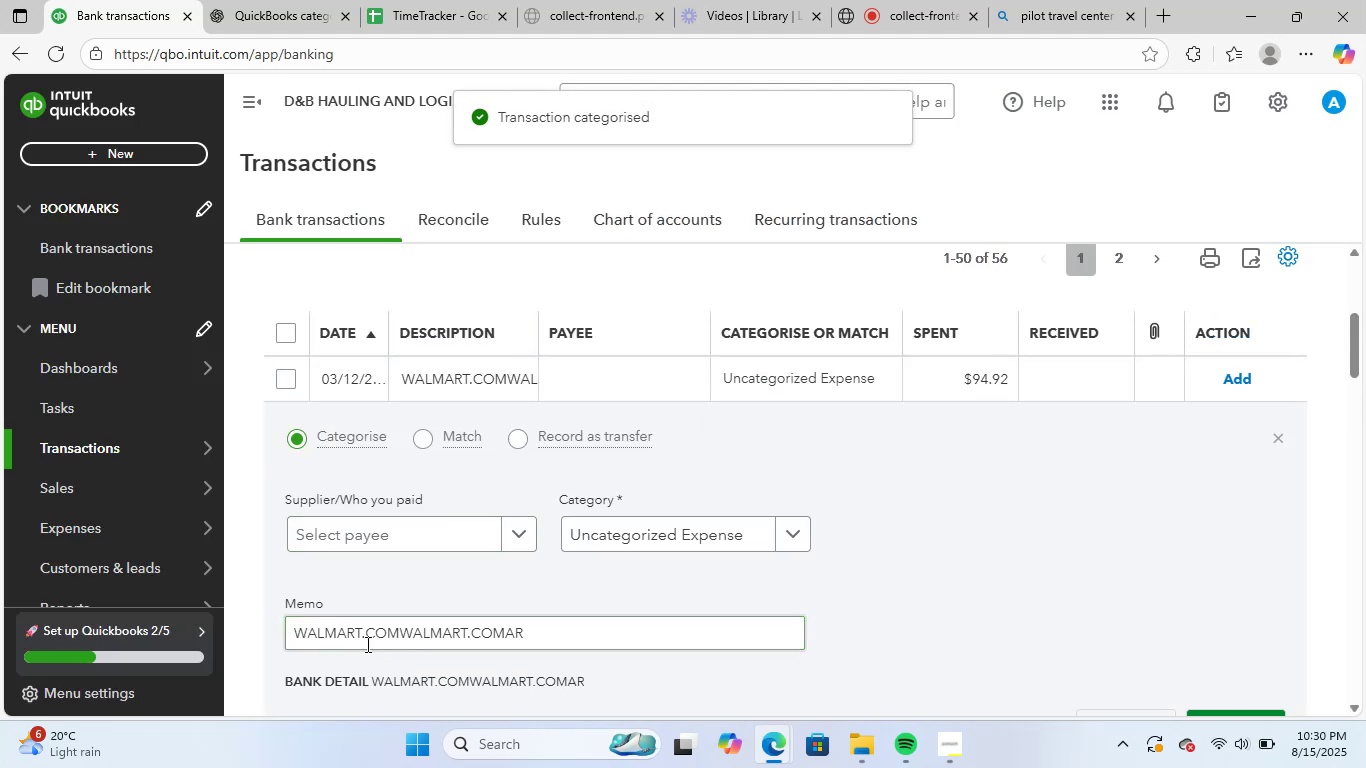 
left_click_drag(start_coordinate=[361, 636], to_coordinate=[239, 622])
 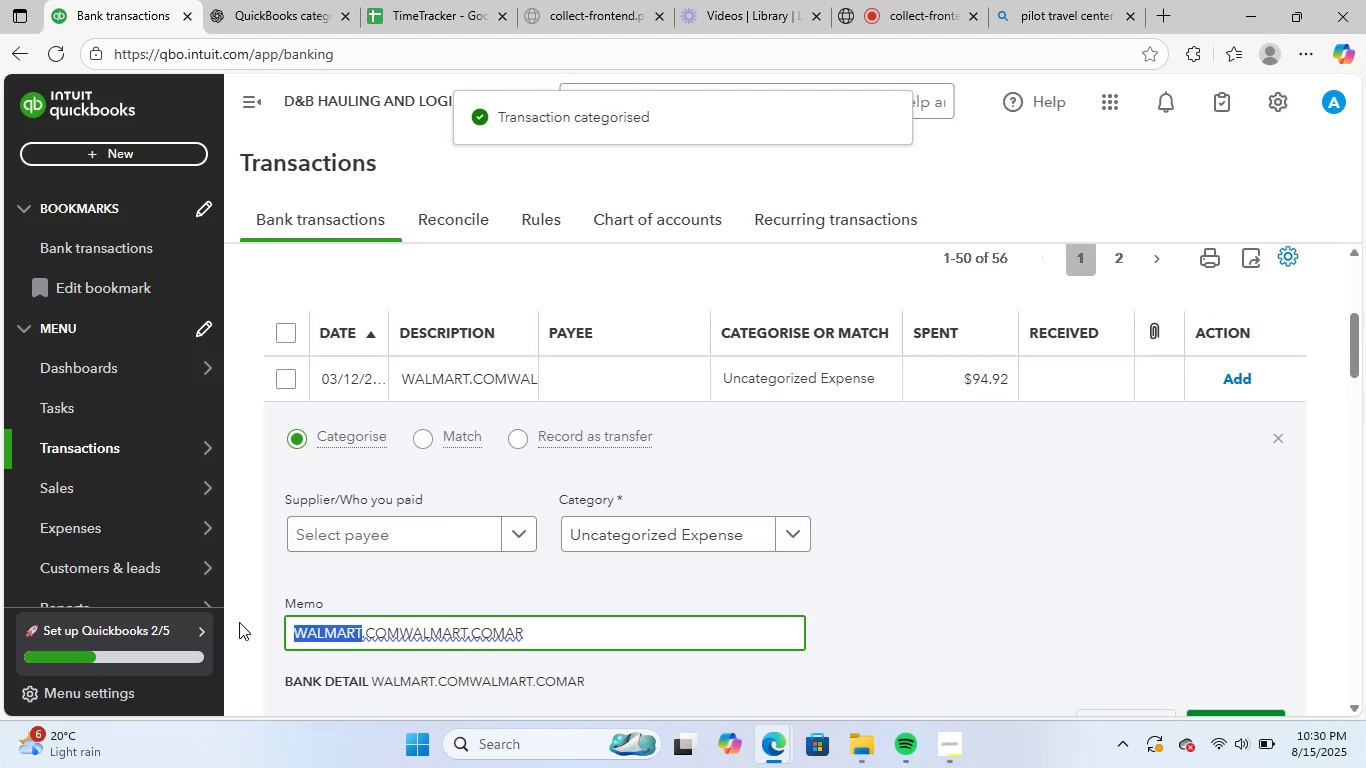 
key(Control+ControlLeft)
 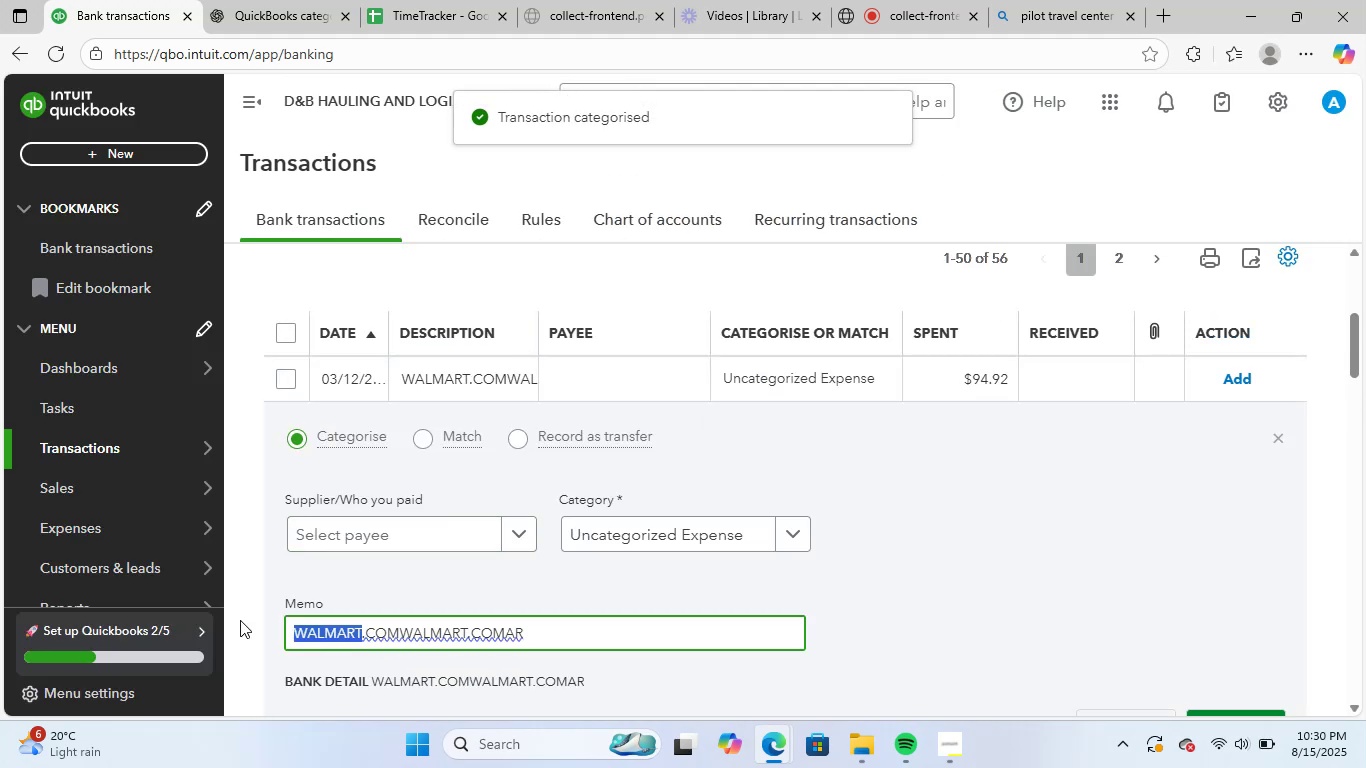 
key(Control+C)
 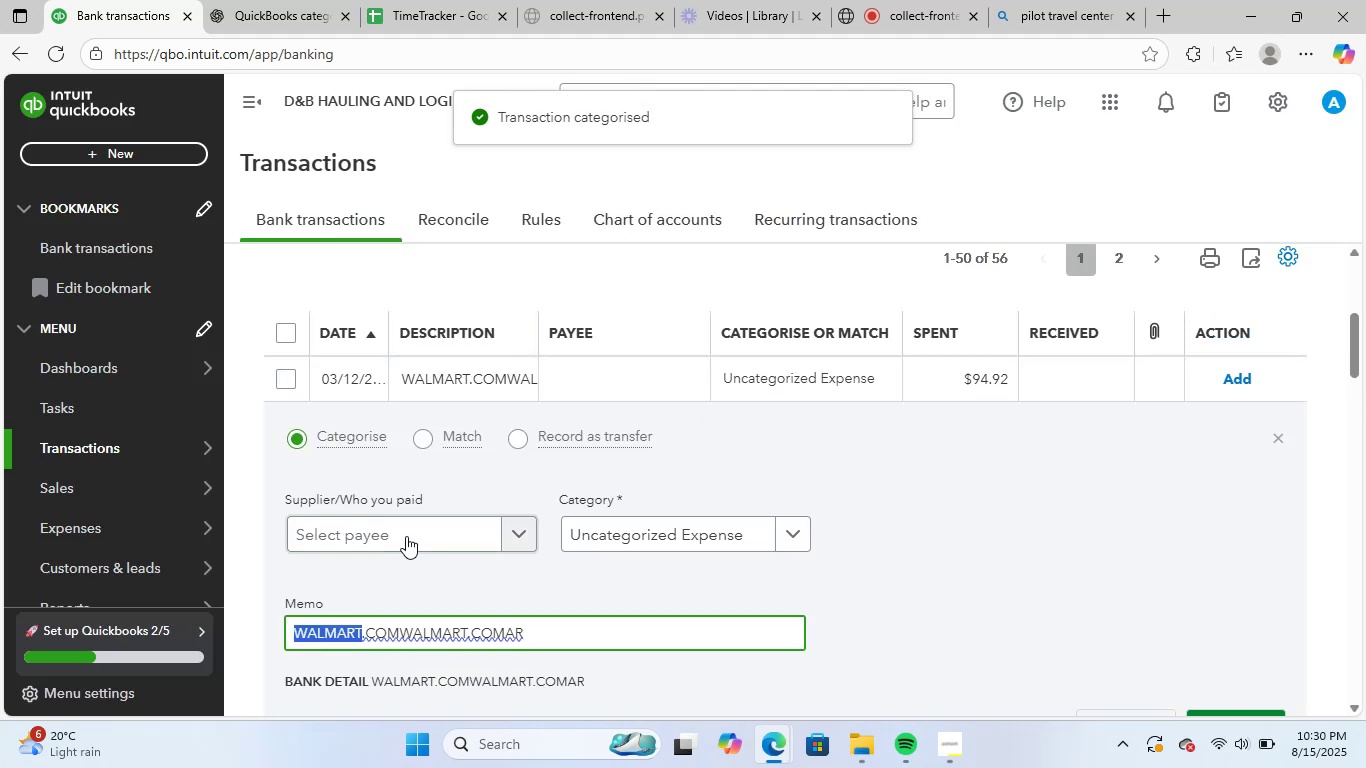 
left_click([410, 534])
 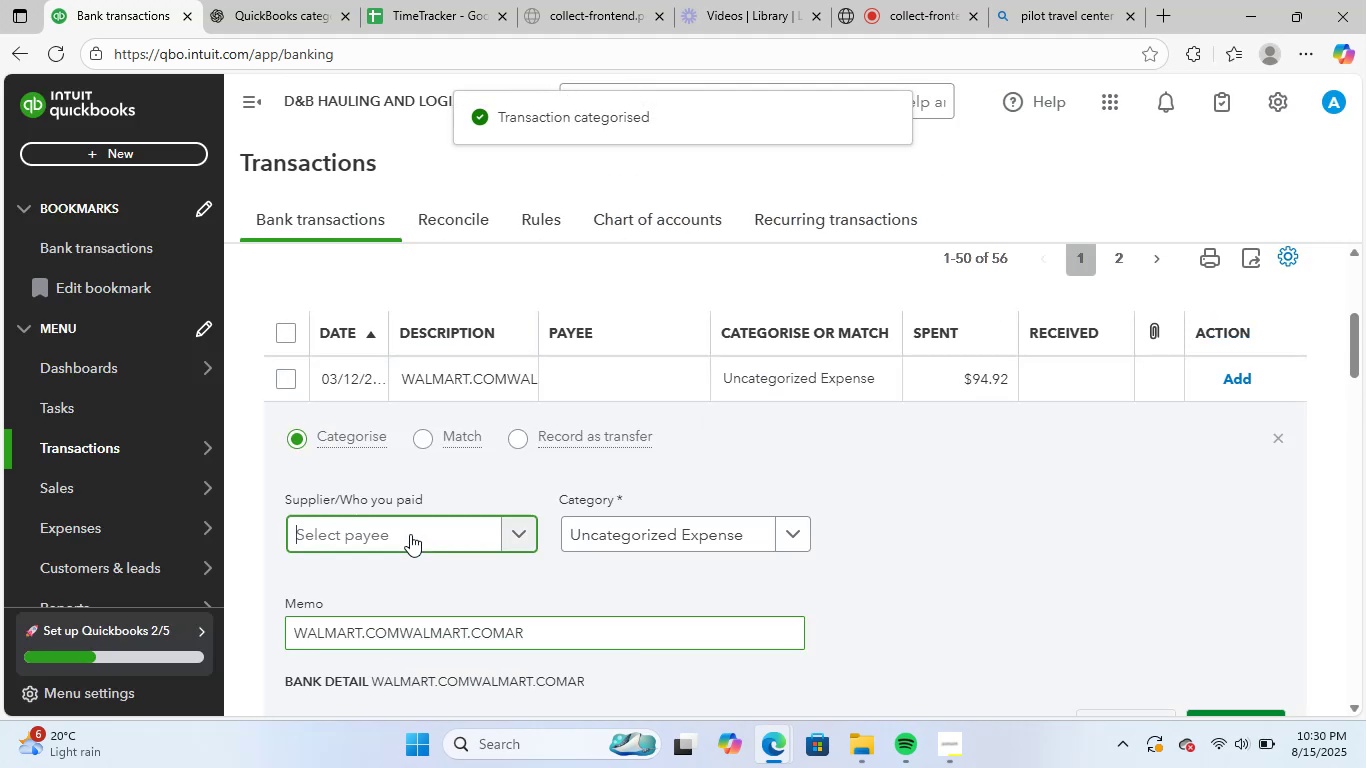 
key(Control+ControlLeft)
 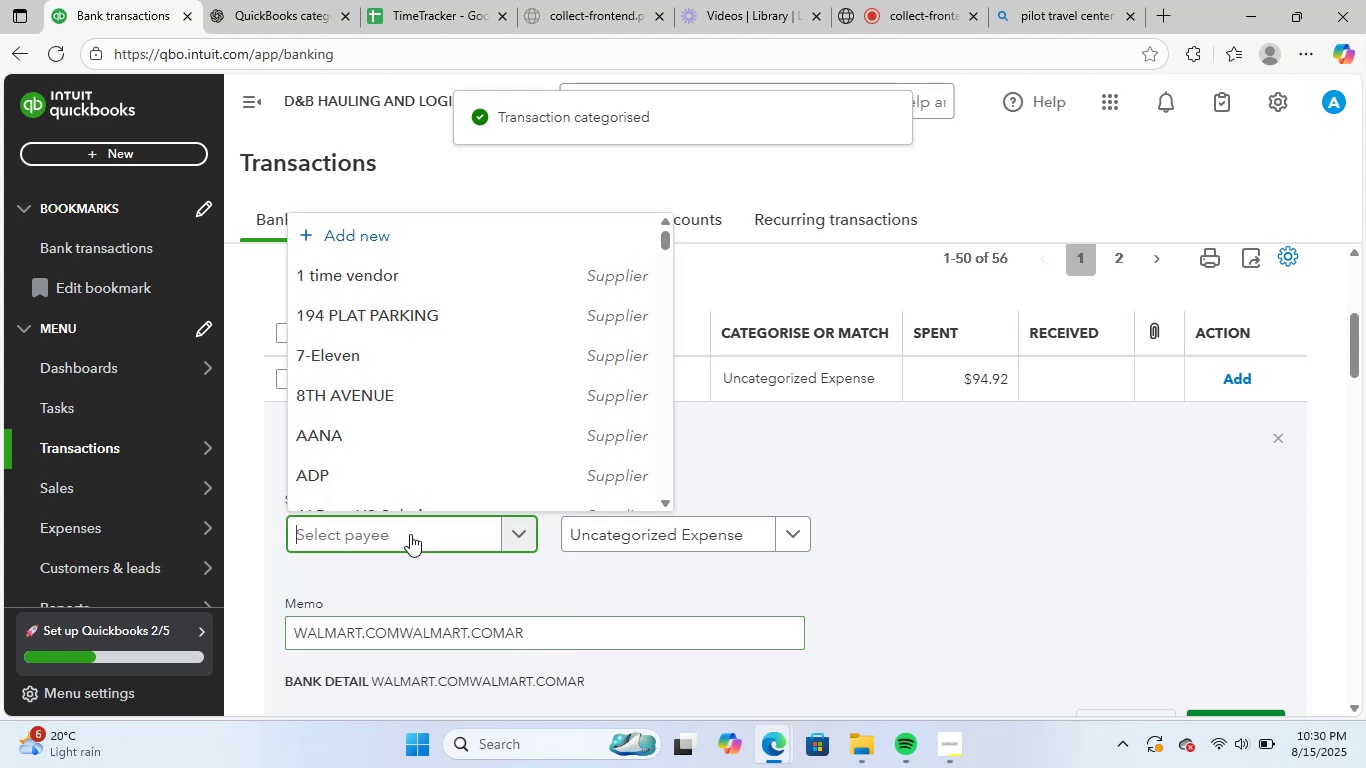 
key(Control+V)
 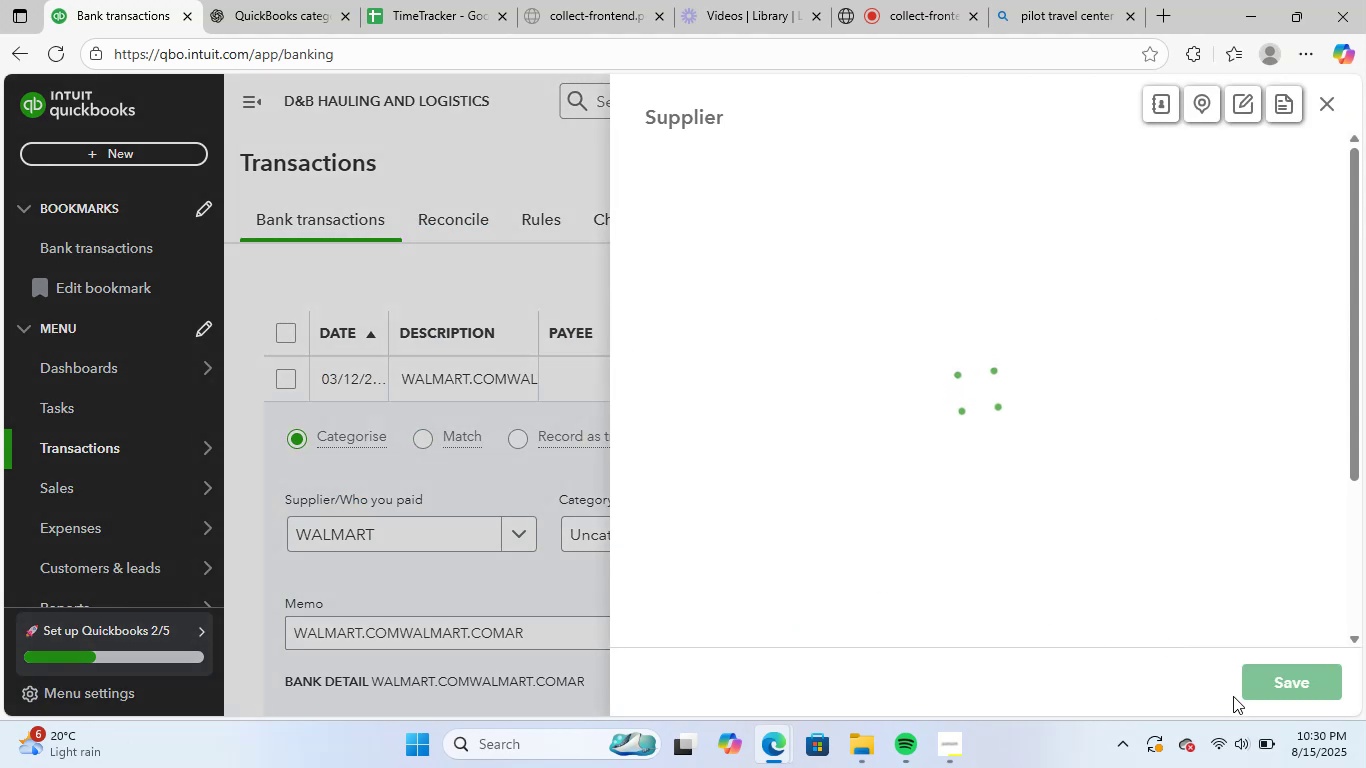 
left_click([1282, 677])
 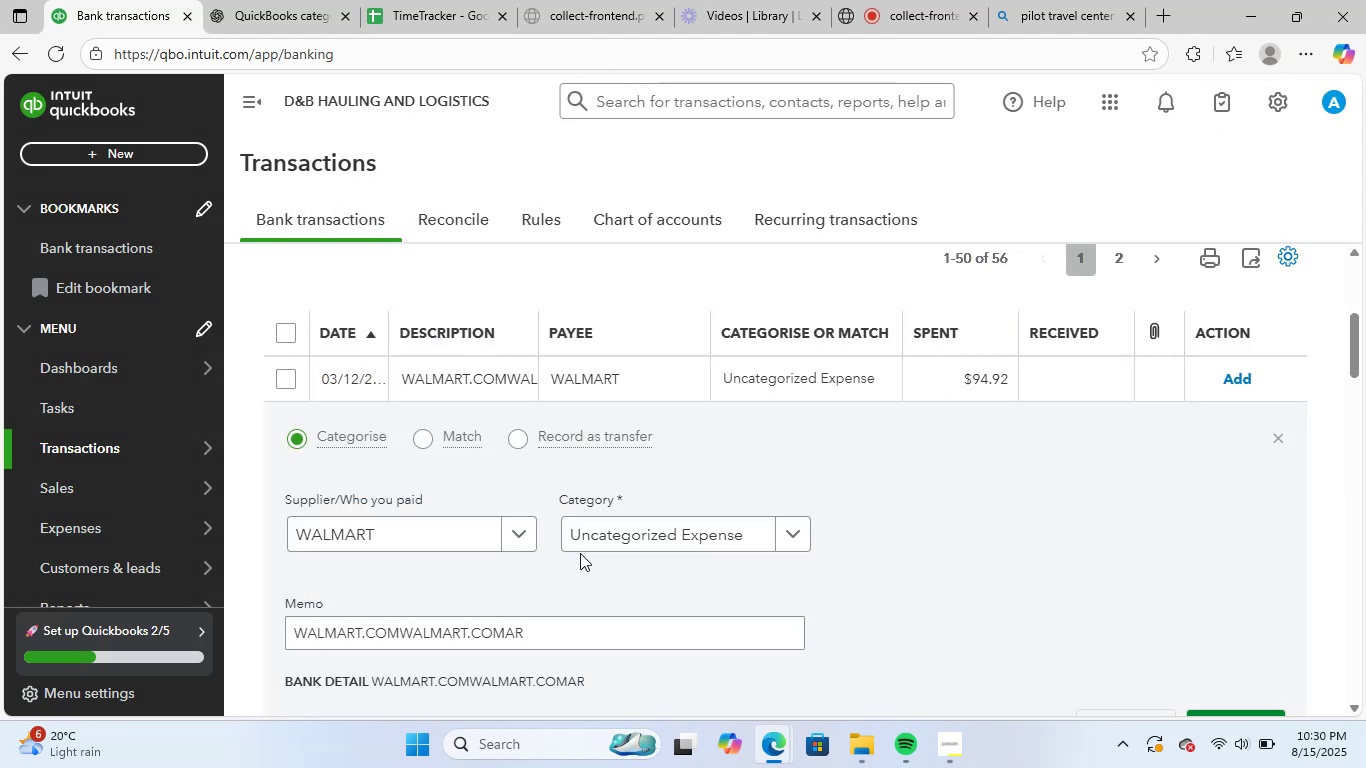 
left_click([617, 535])
 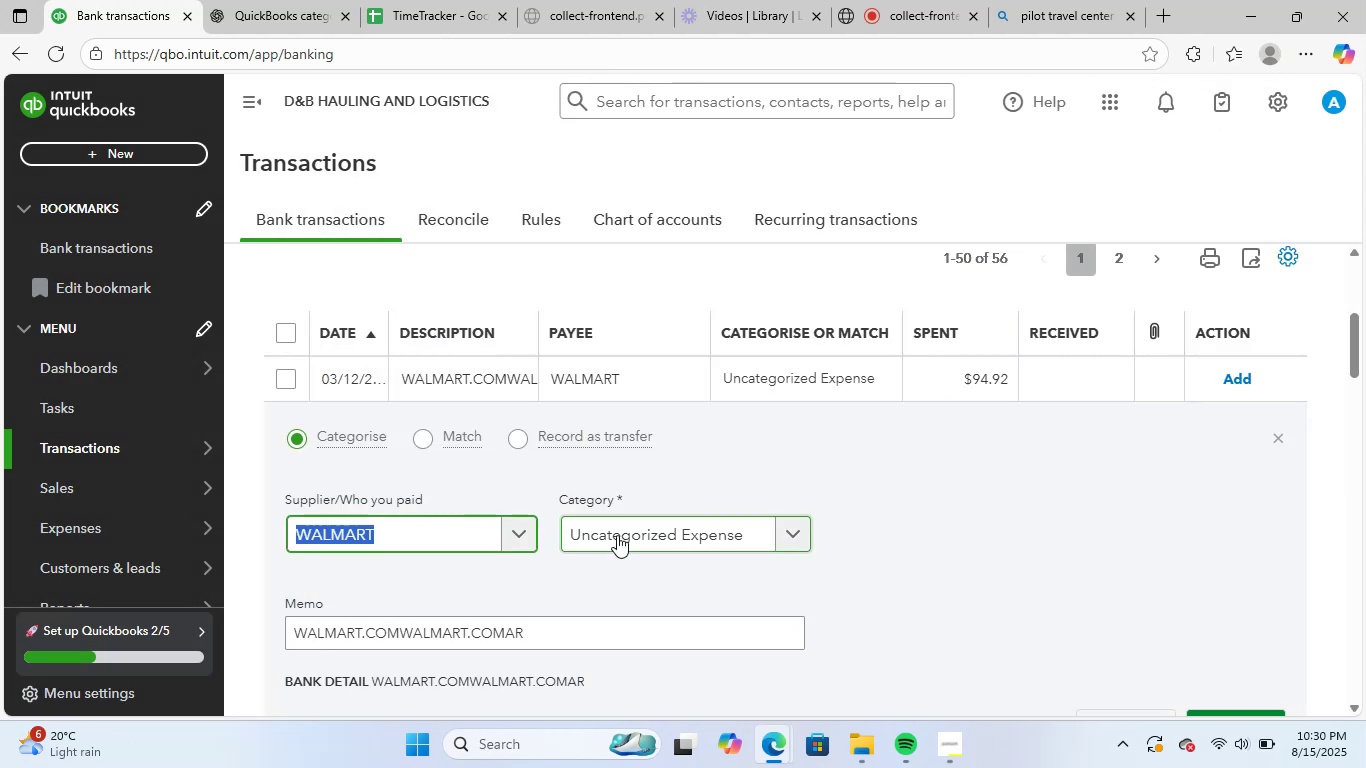 
left_click([617, 535])
 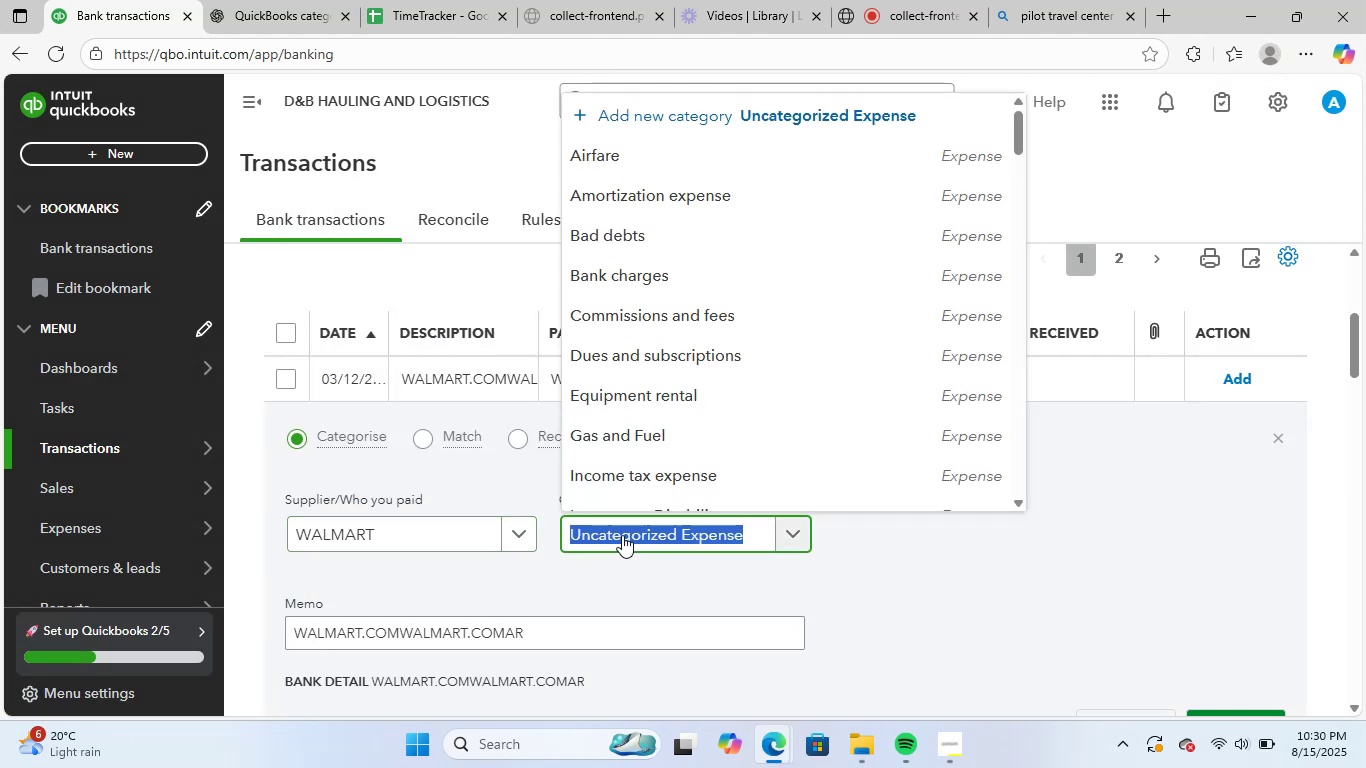 
type(si)
key(Backspace)
type(upp)
 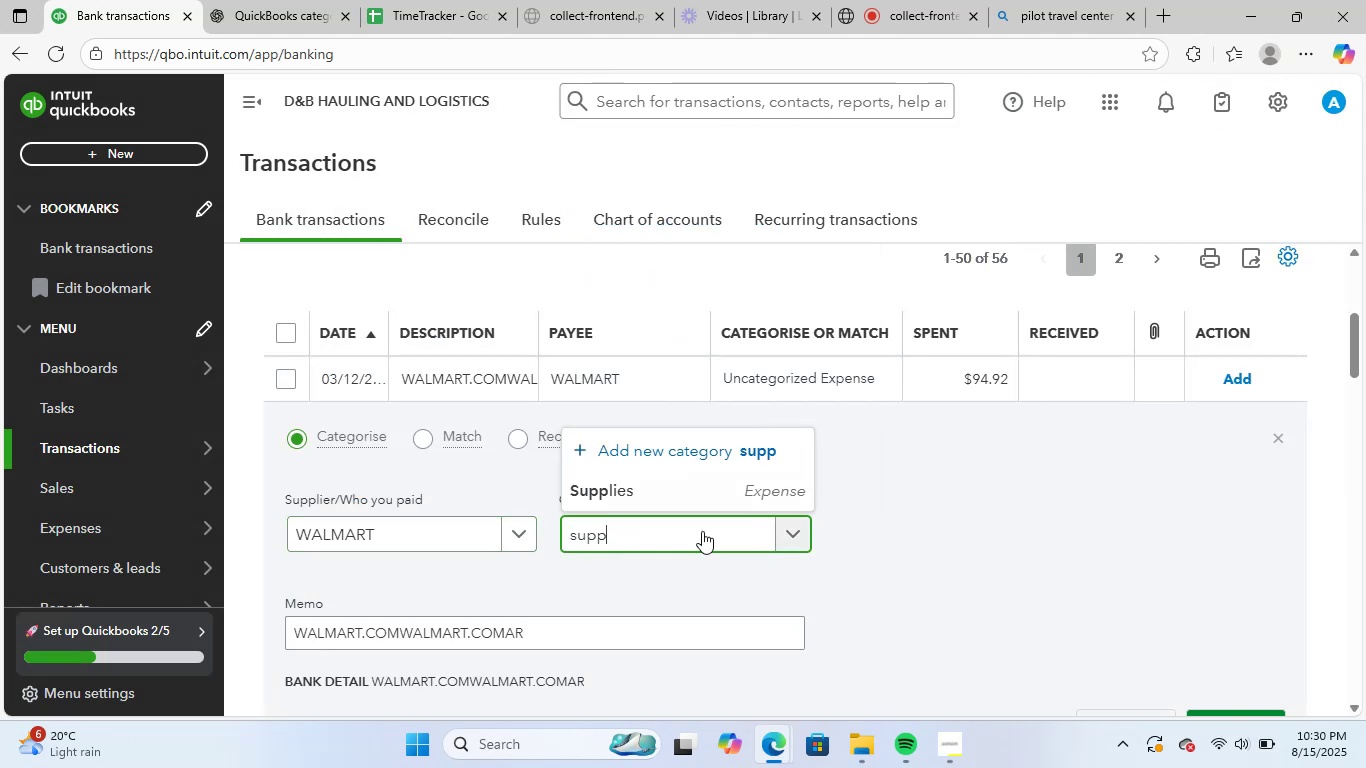 
left_click([717, 483])
 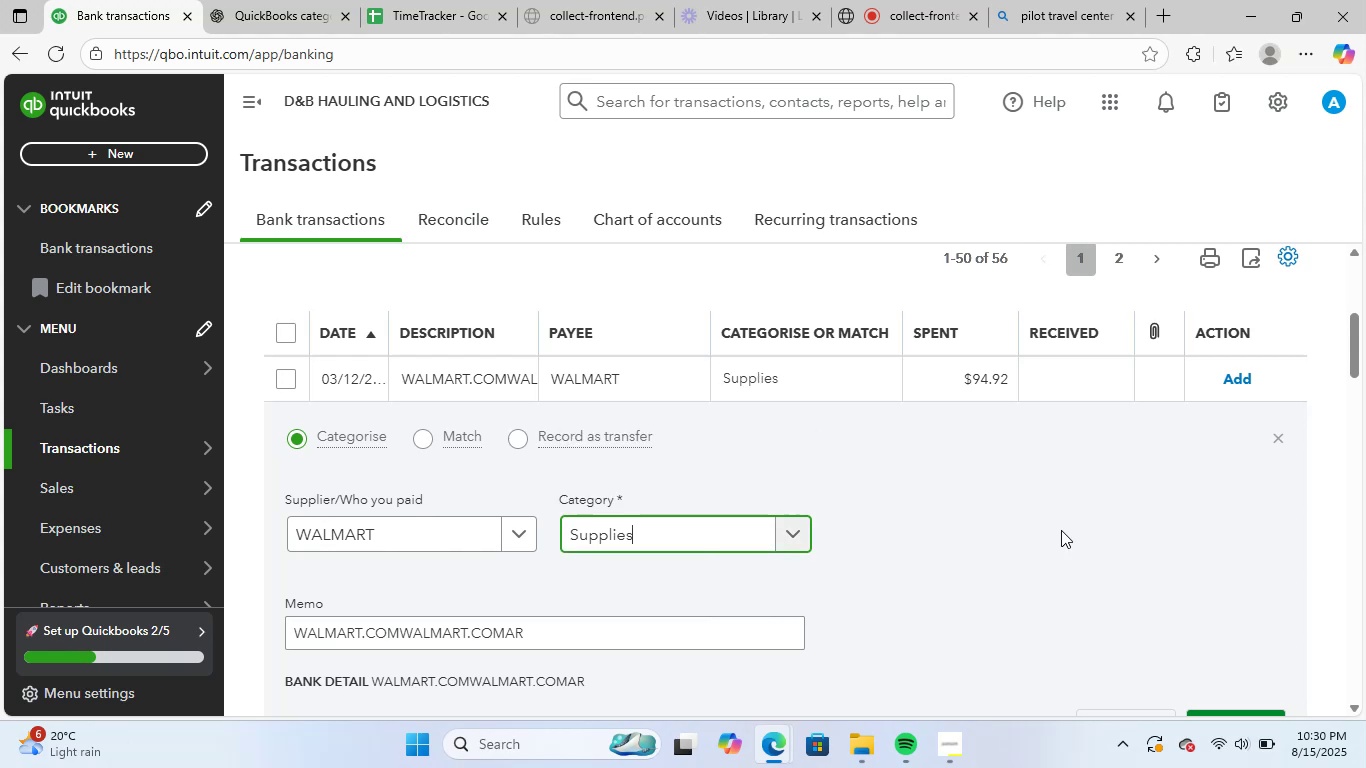 
scroll: coordinate [1061, 530], scroll_direction: down, amount: 1.0
 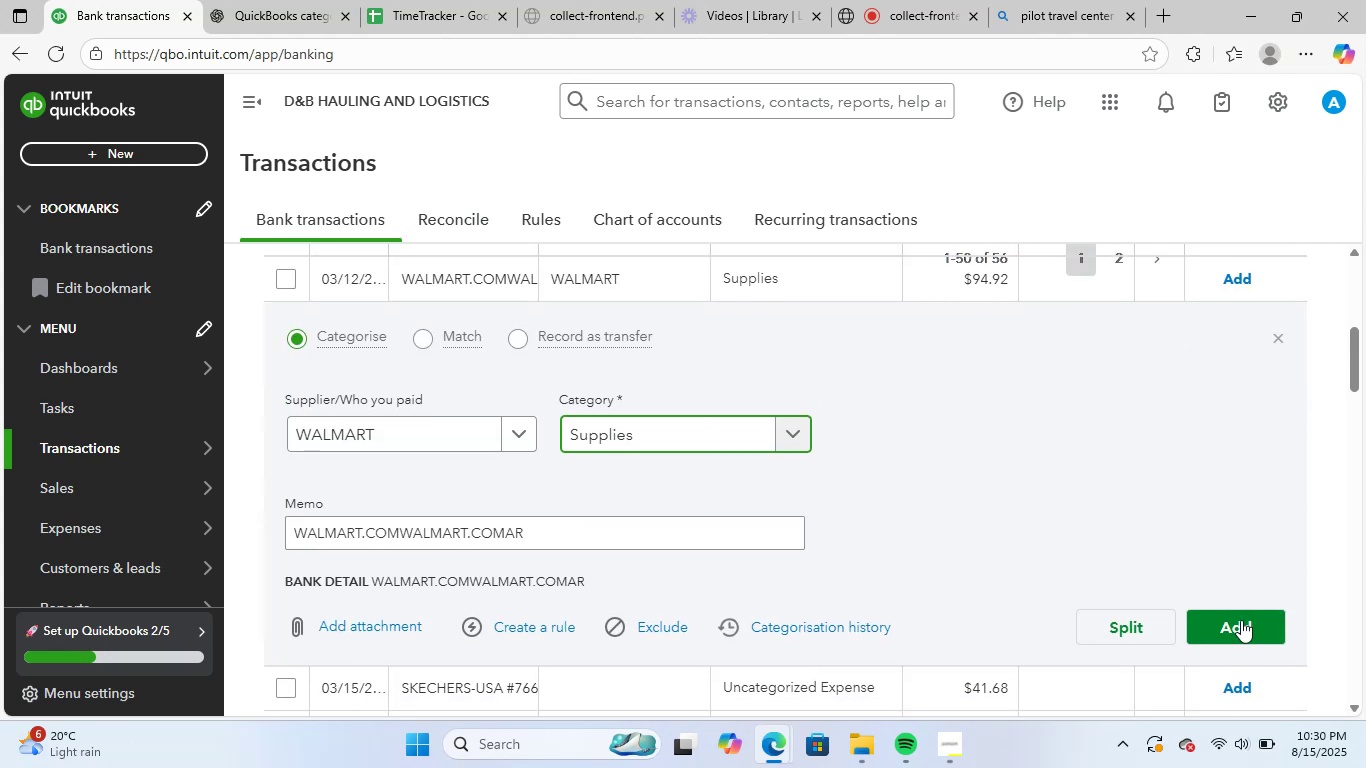 
left_click([1241, 620])
 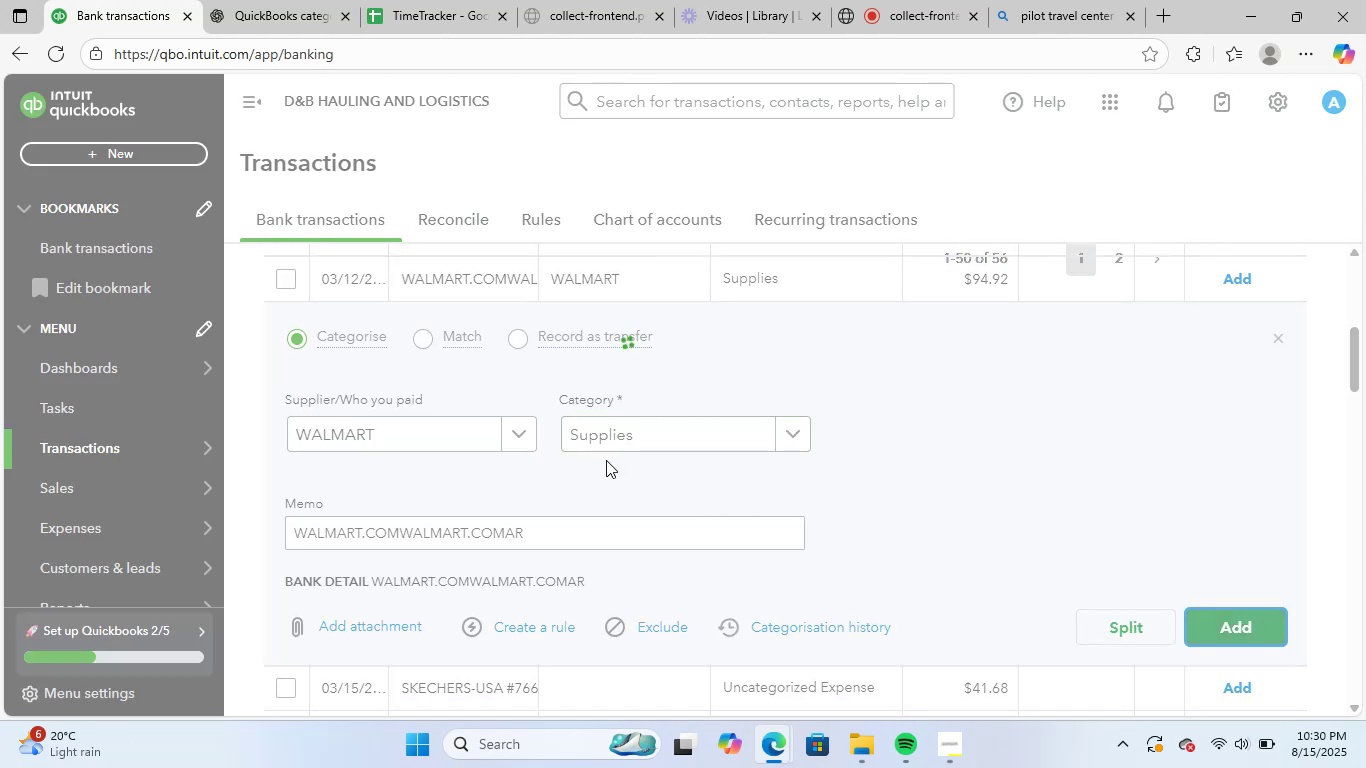 
scroll: coordinate [677, 503], scroll_direction: up, amount: 1.0
 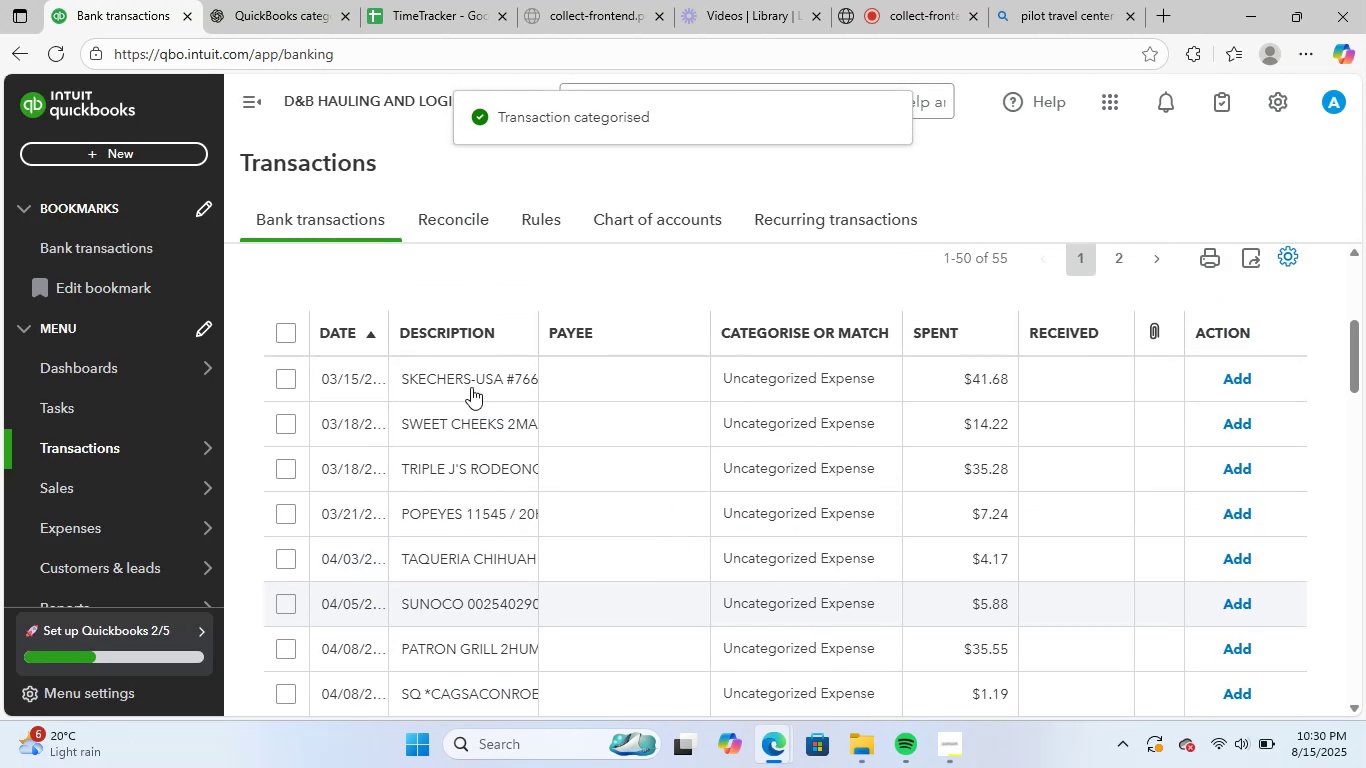 
left_click([470, 384])
 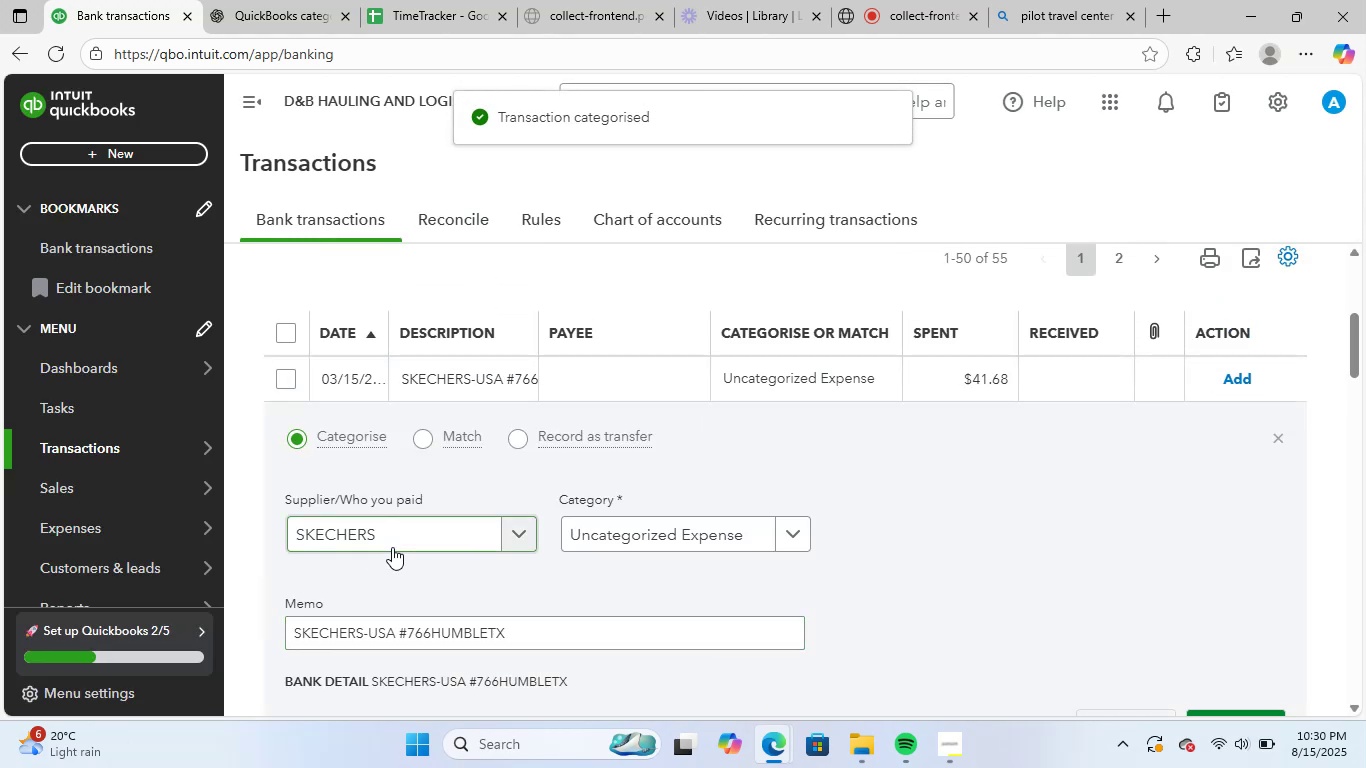 
left_click([399, 541])
 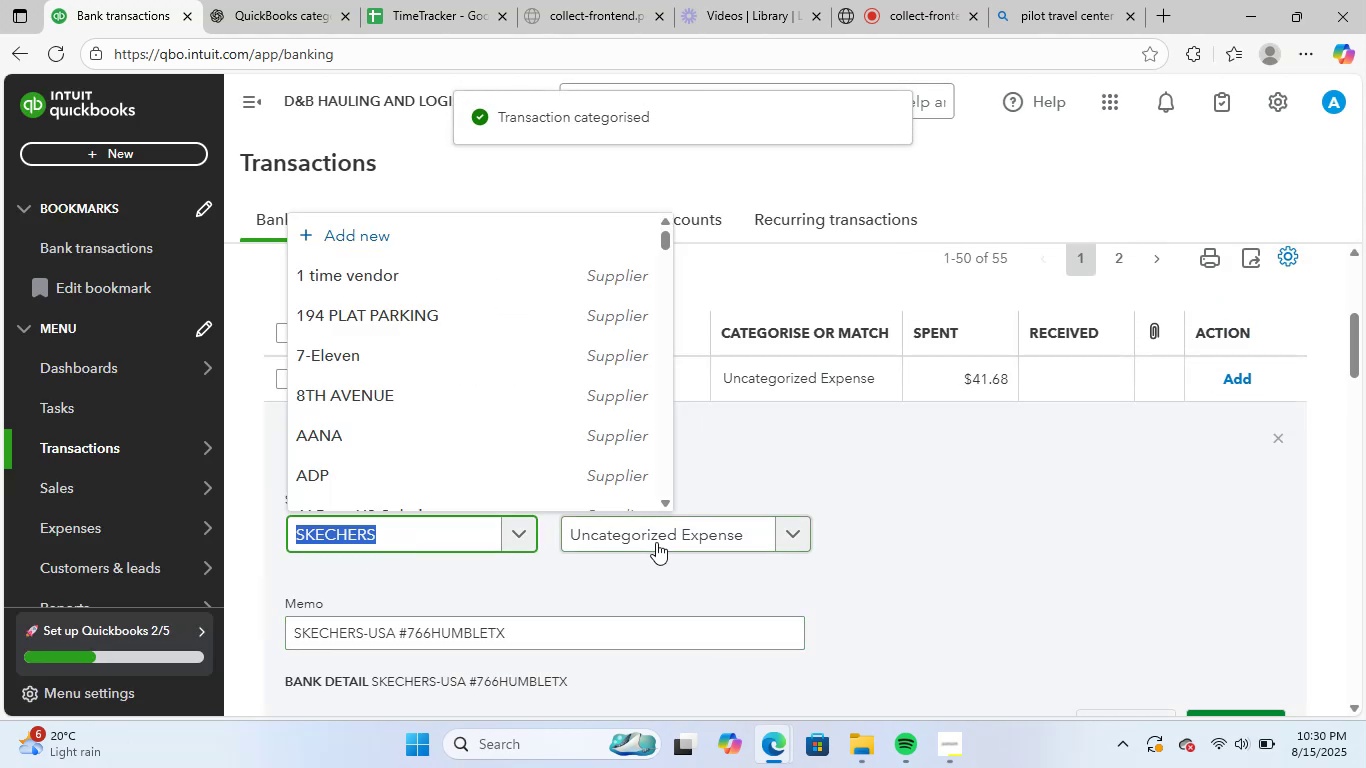 
left_click([656, 542])
 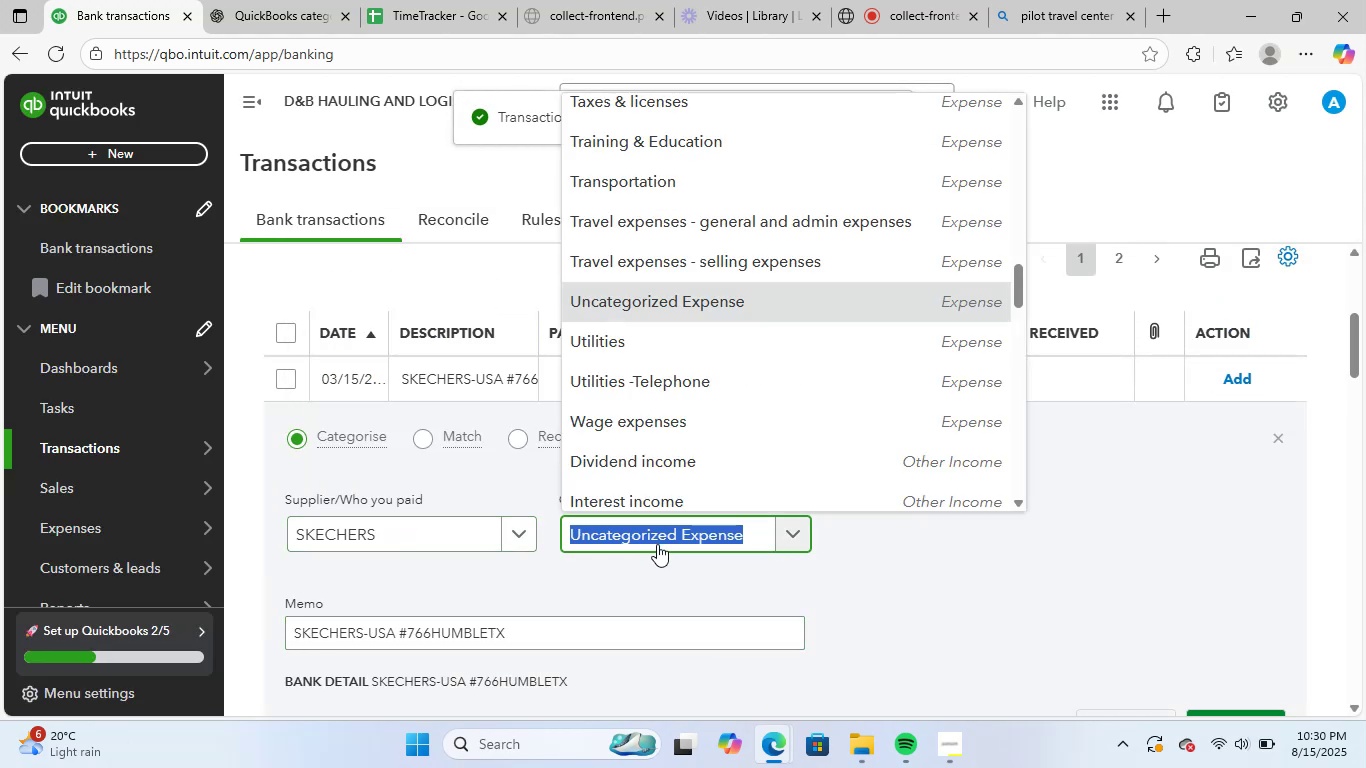 
type(sup)
 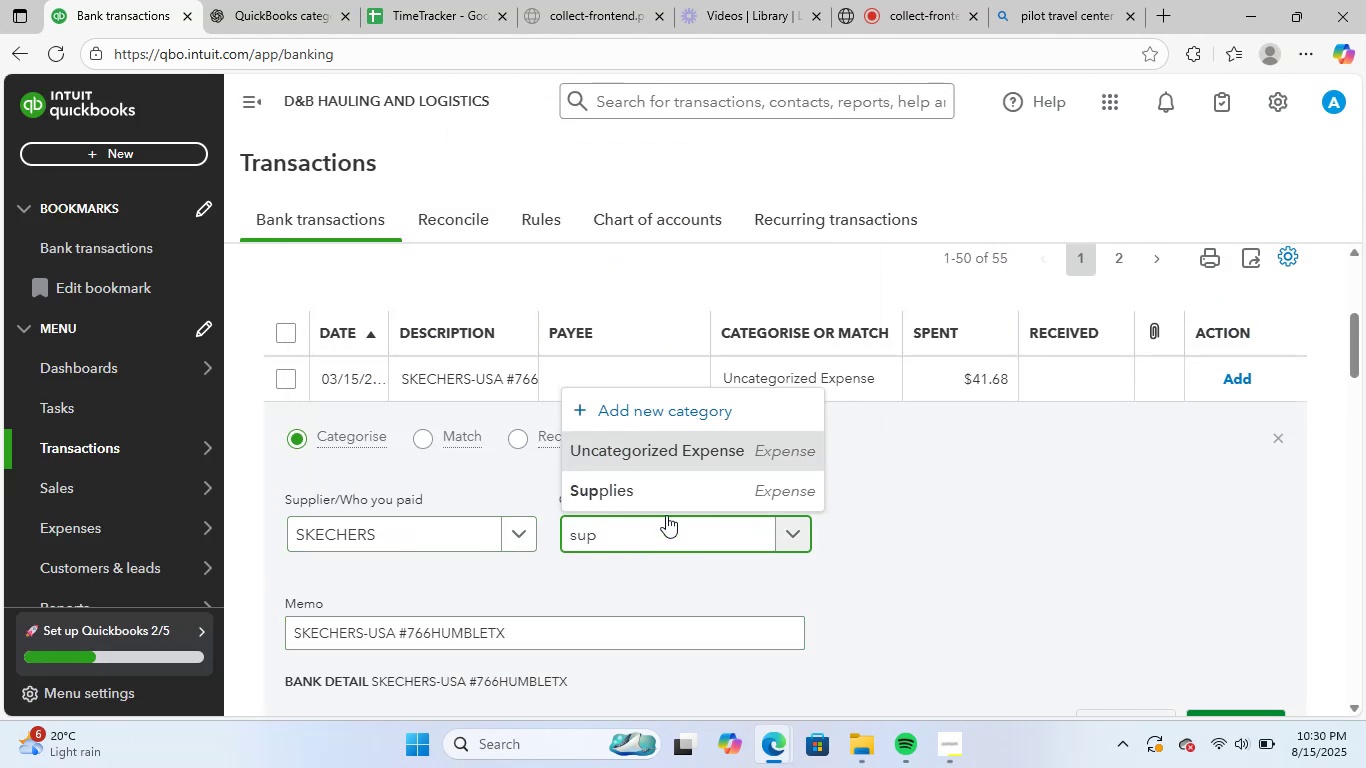 
left_click([683, 498])
 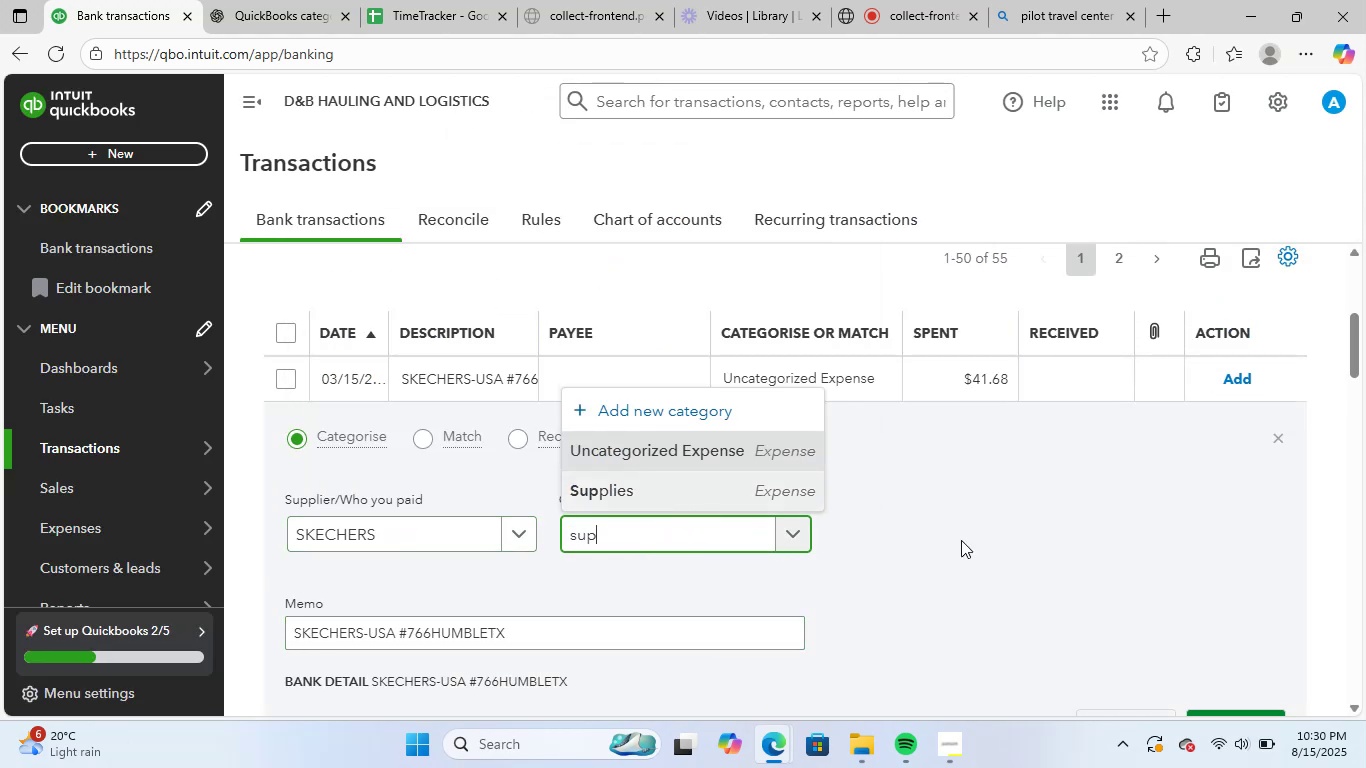 
scroll: coordinate [961, 540], scroll_direction: down, amount: 1.0
 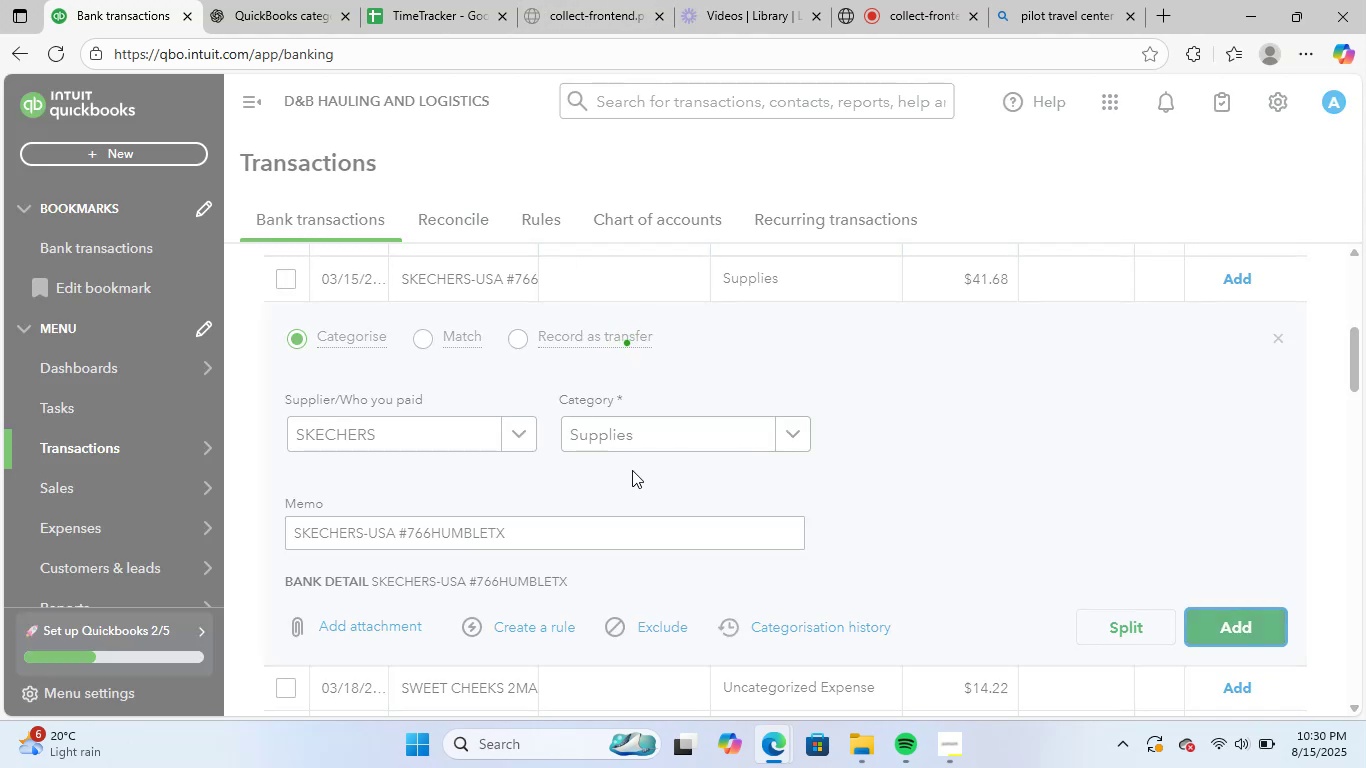 
scroll: coordinate [626, 474], scroll_direction: up, amount: 1.0
 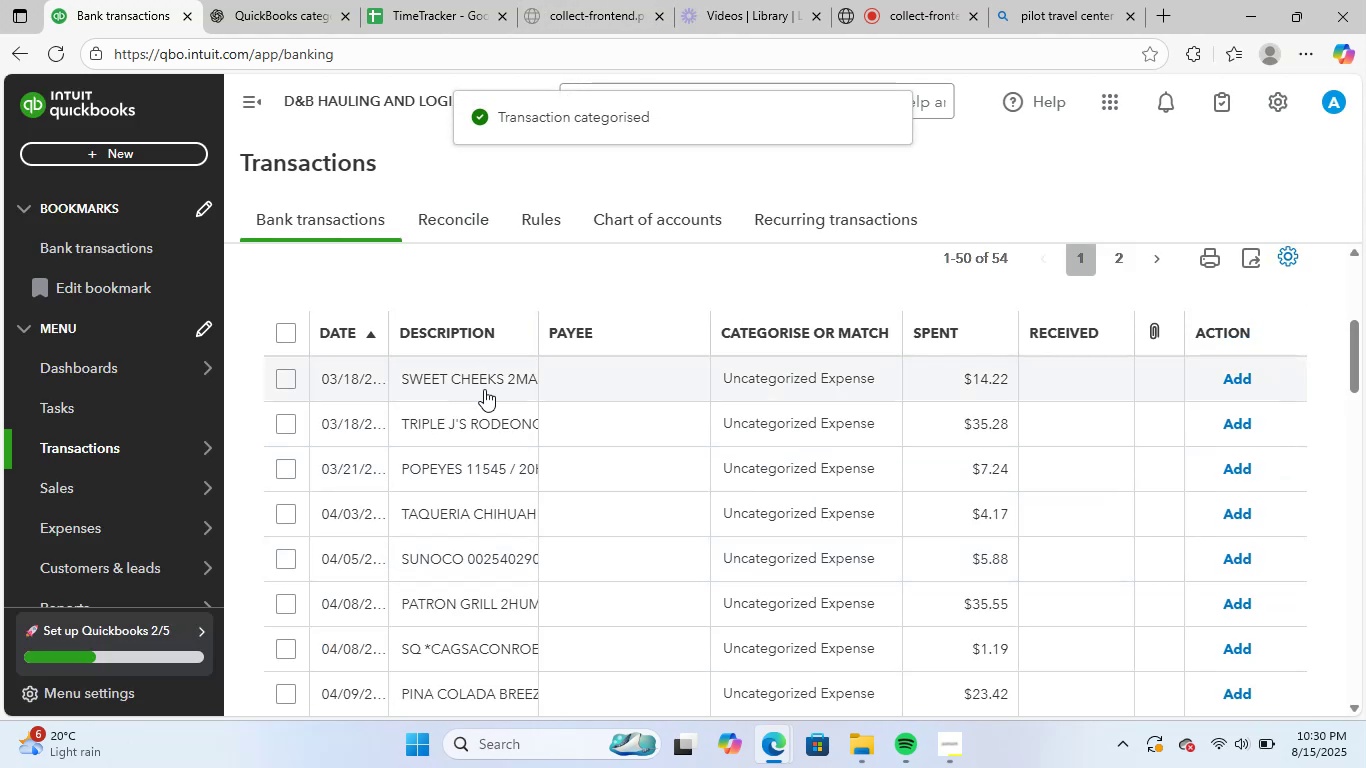 
left_click([483, 384])
 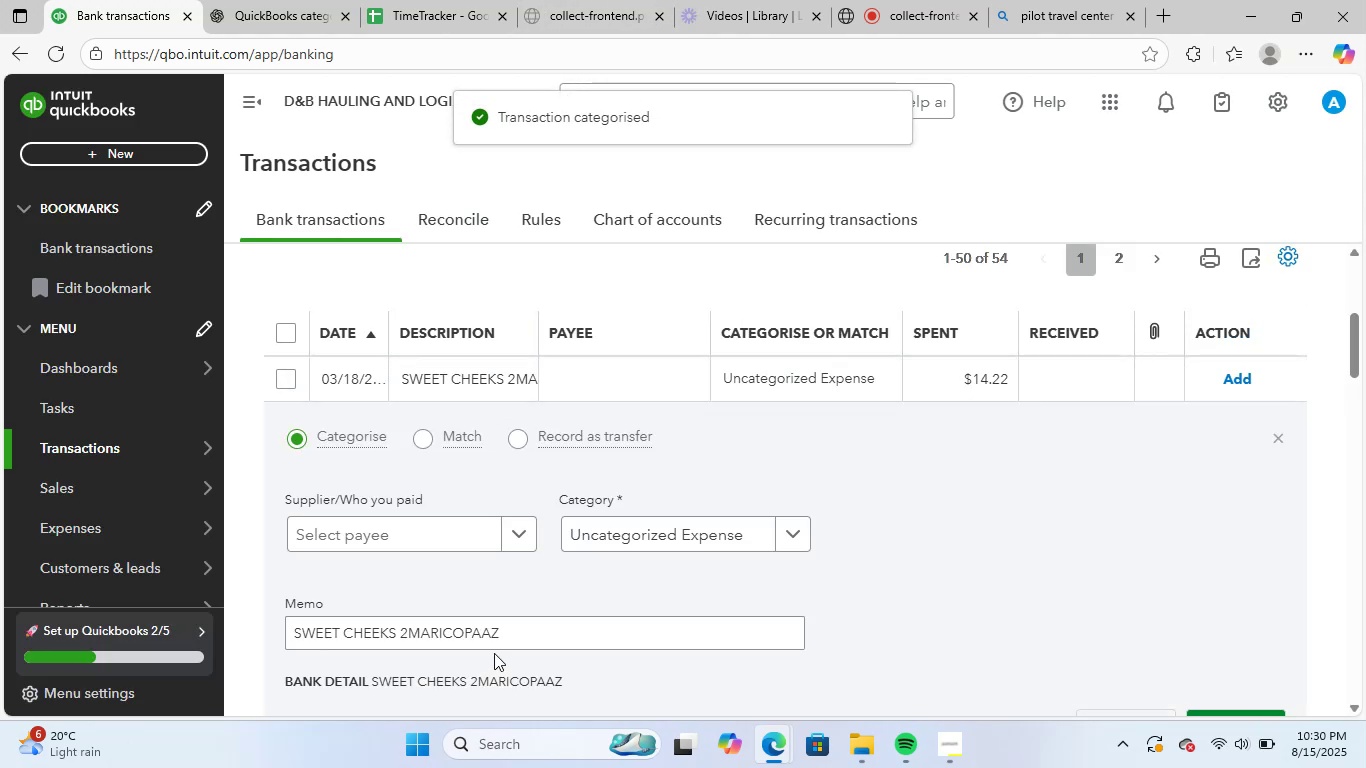 
left_click_drag(start_coordinate=[530, 625], to_coordinate=[230, 624])
 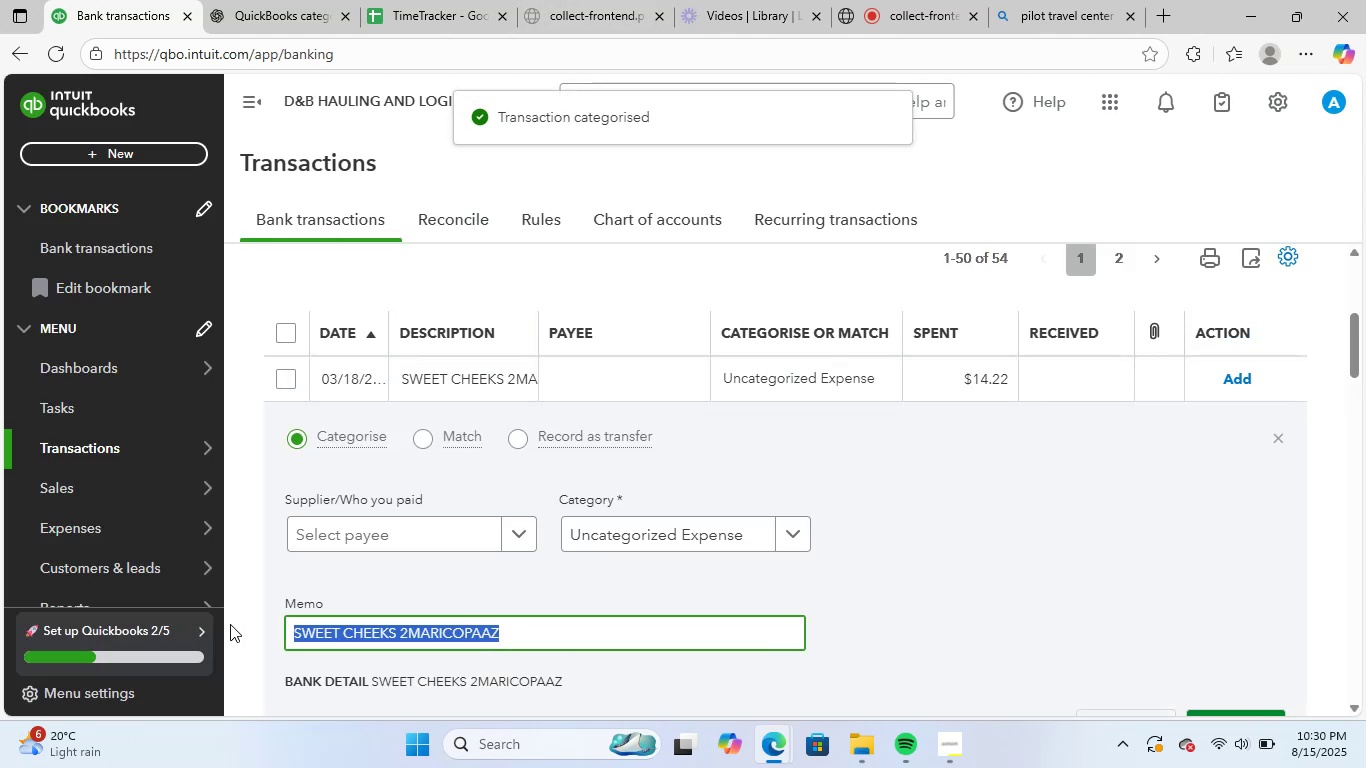 
key(Control+ControlLeft)
 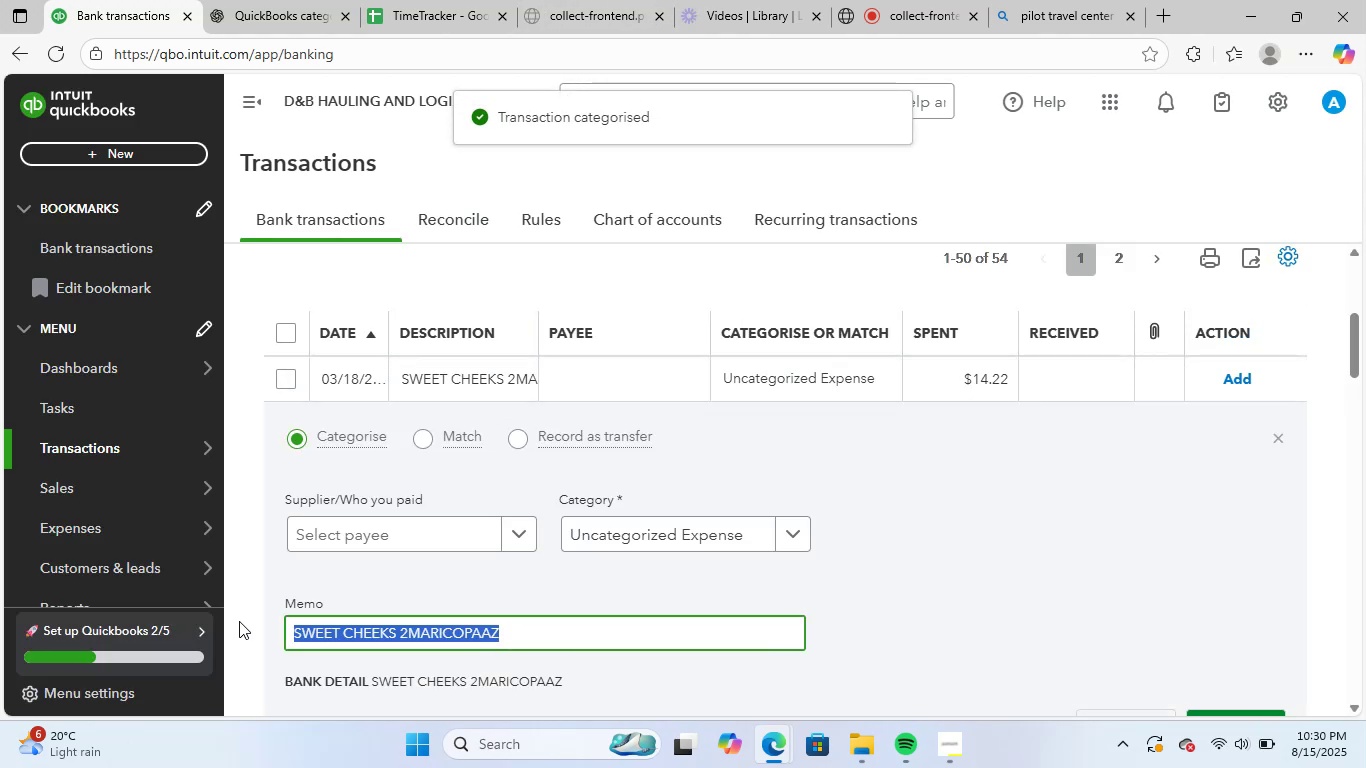 
key(Control+C)
 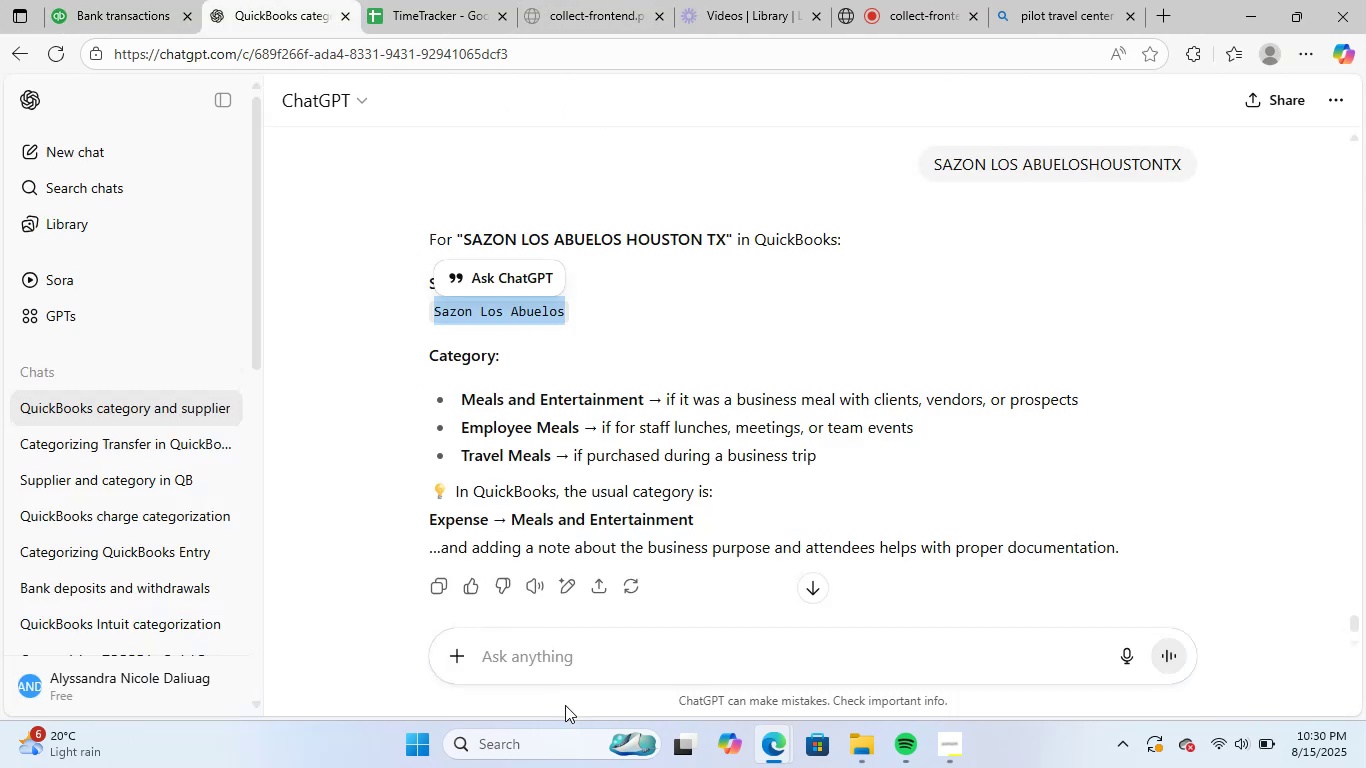 
left_click([593, 662])
 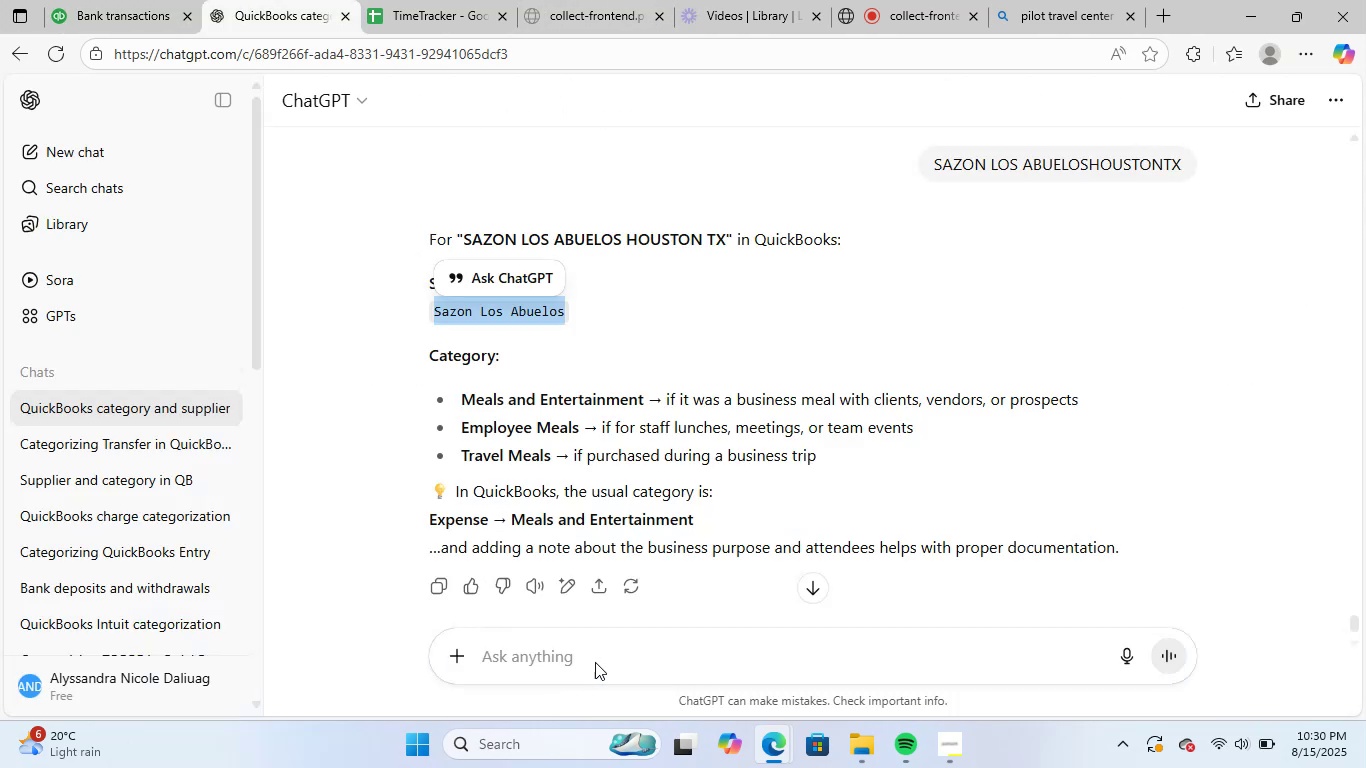 
key(Control+ControlLeft)
 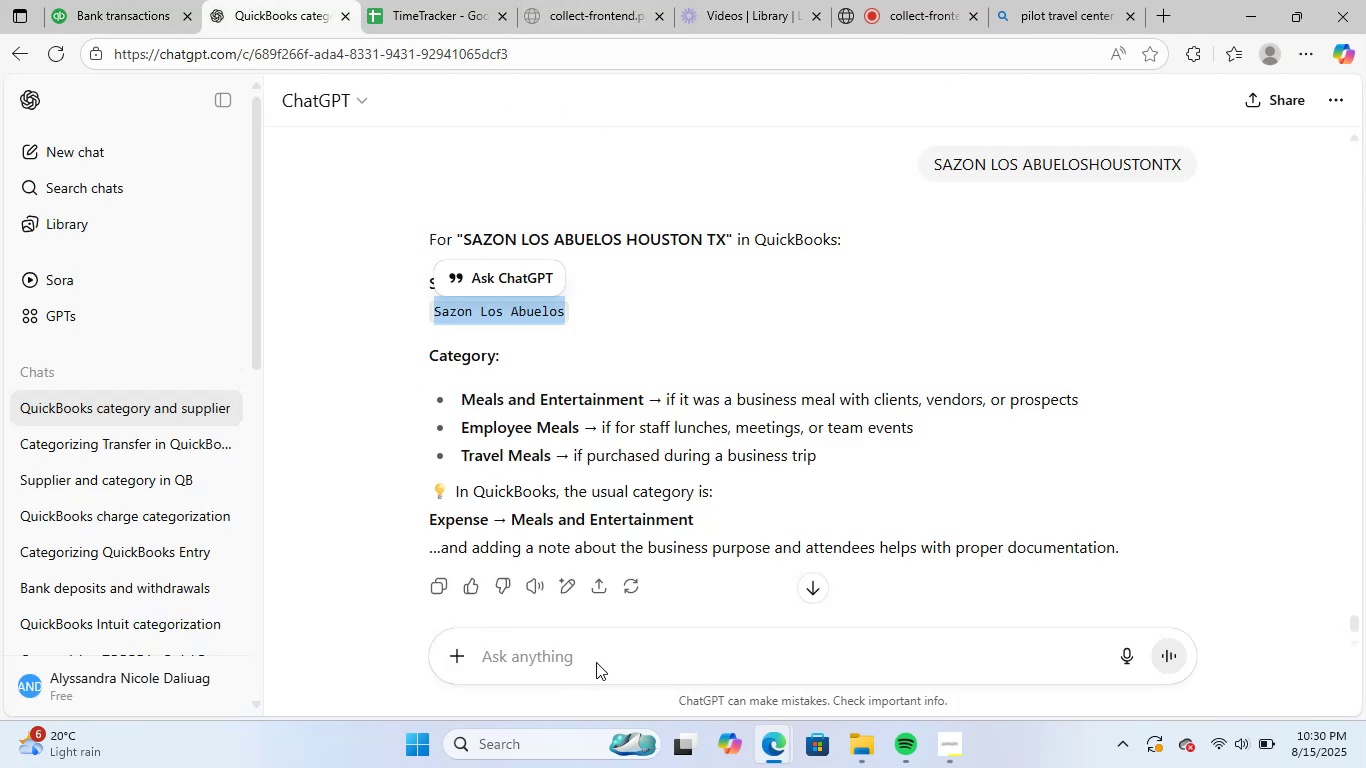 
key(Control+V)
 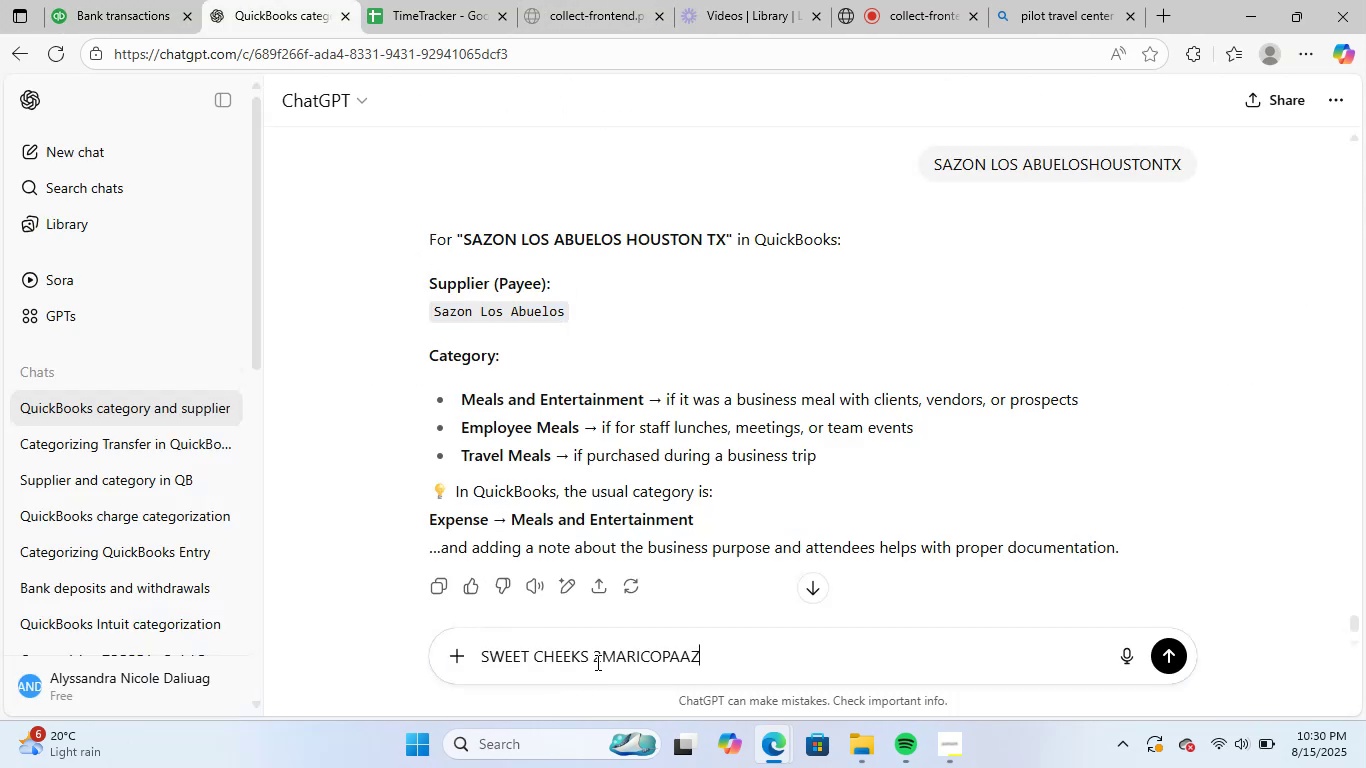 
key(NumpadEnter)
 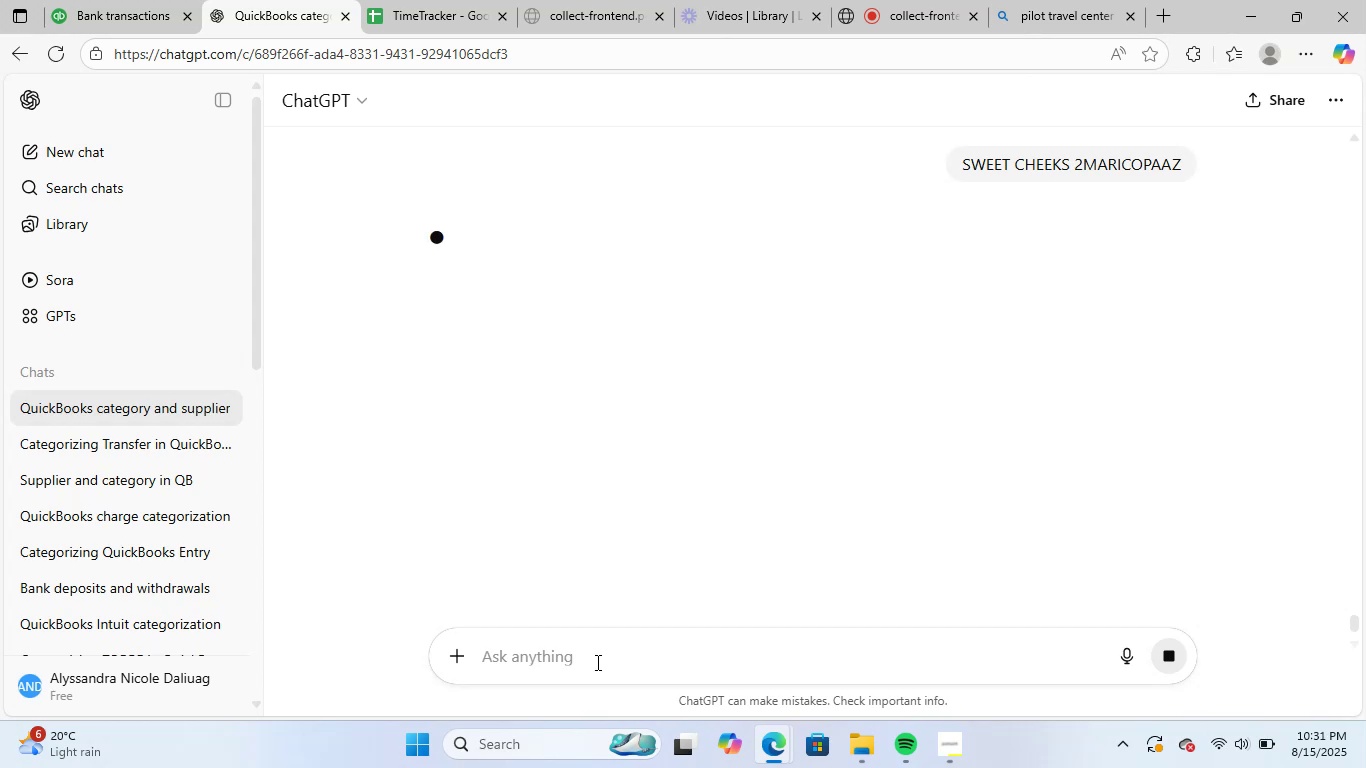 
wait(11.39)
 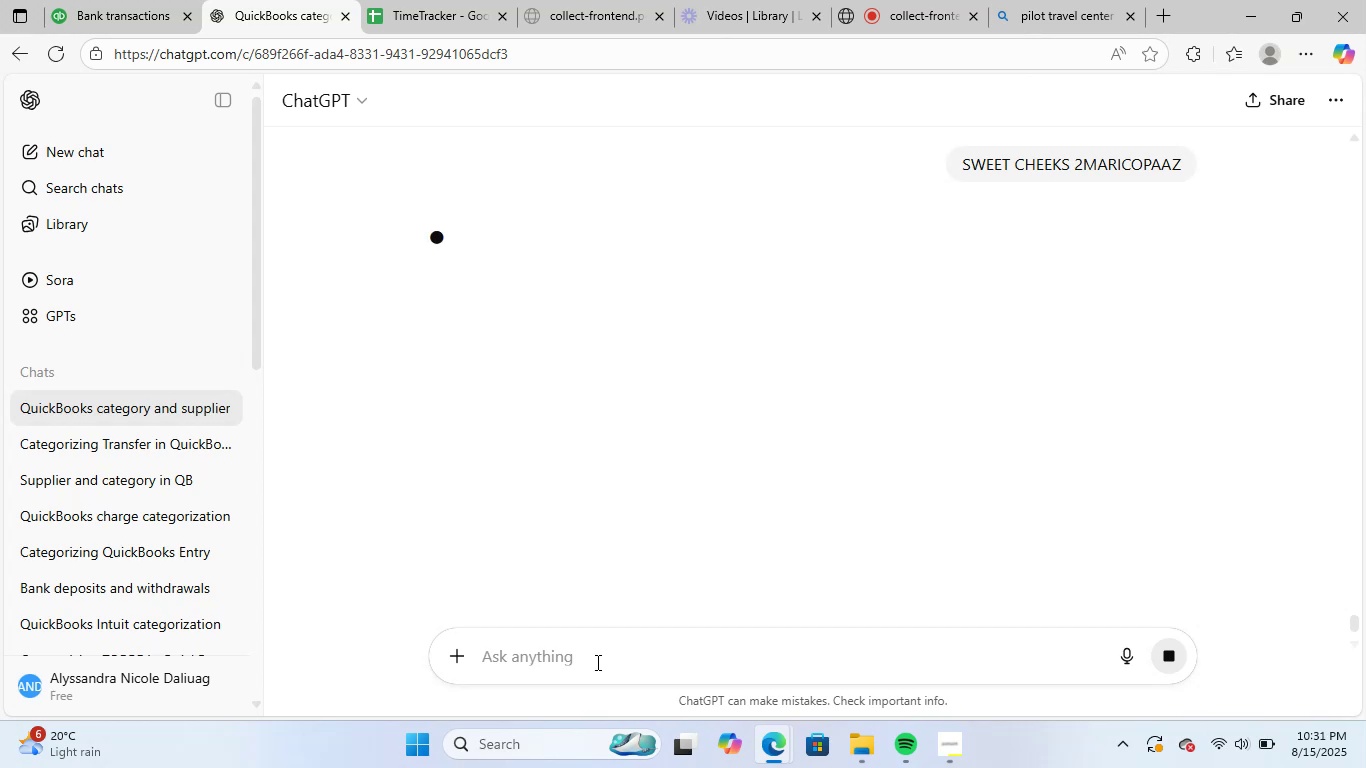 
left_click_drag(start_coordinate=[538, 317], to_coordinate=[414, 321])
 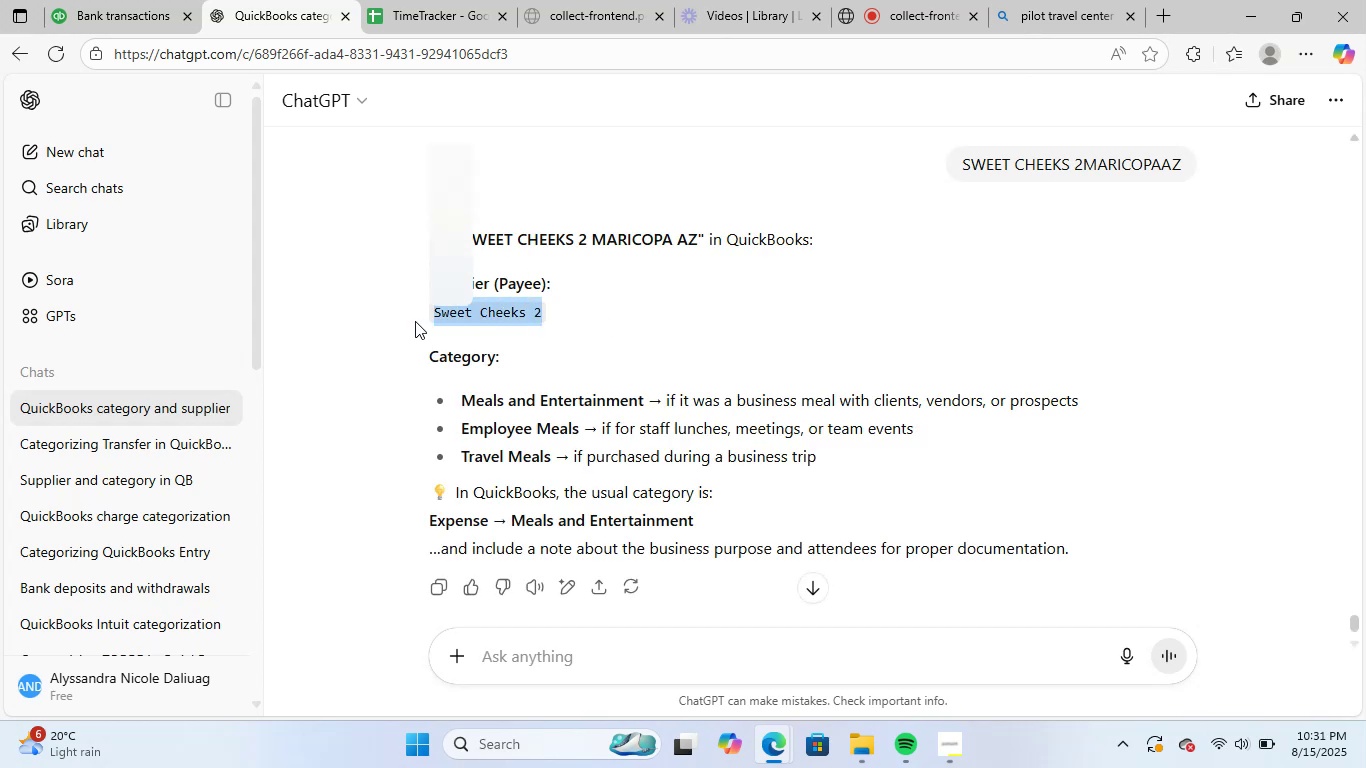 
key(Control+ControlLeft)
 